 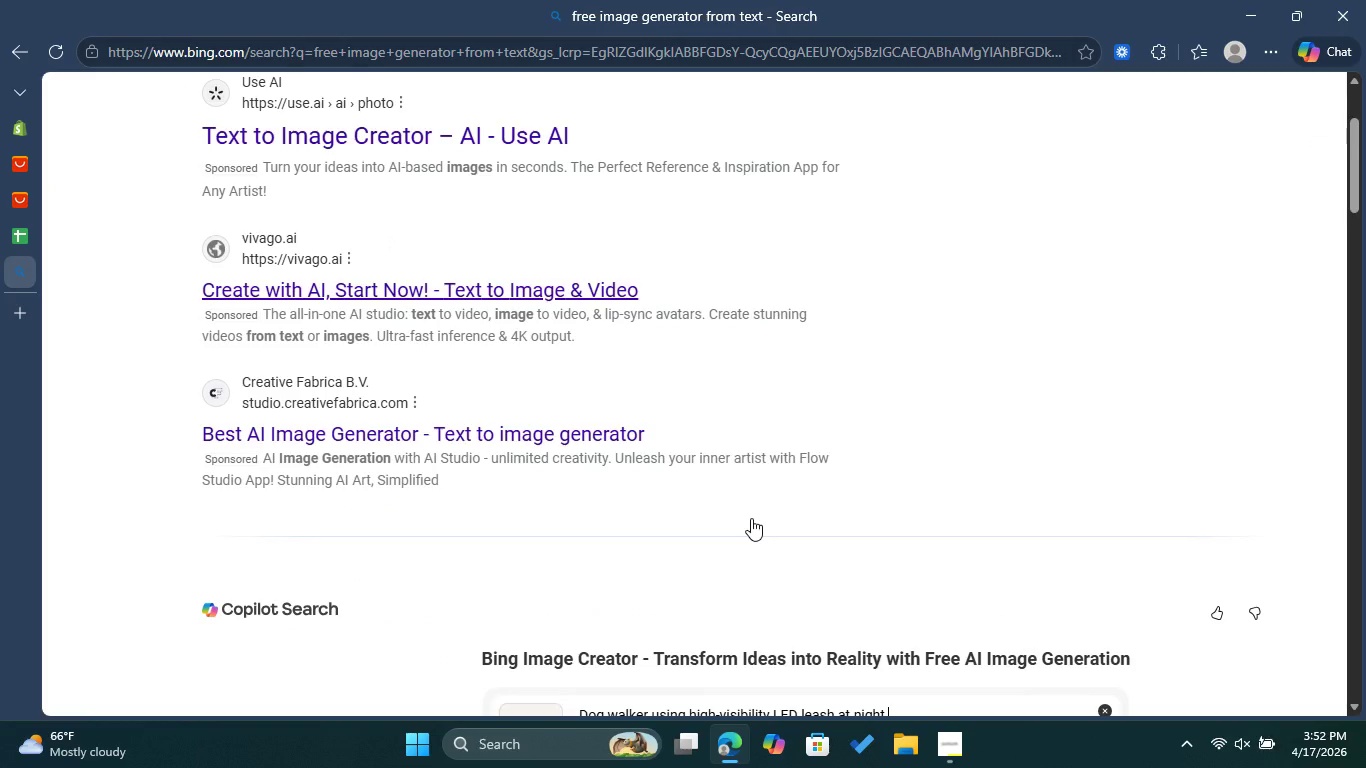 
scroll: coordinate [817, 513], scroll_direction: down, amount: 4.0
 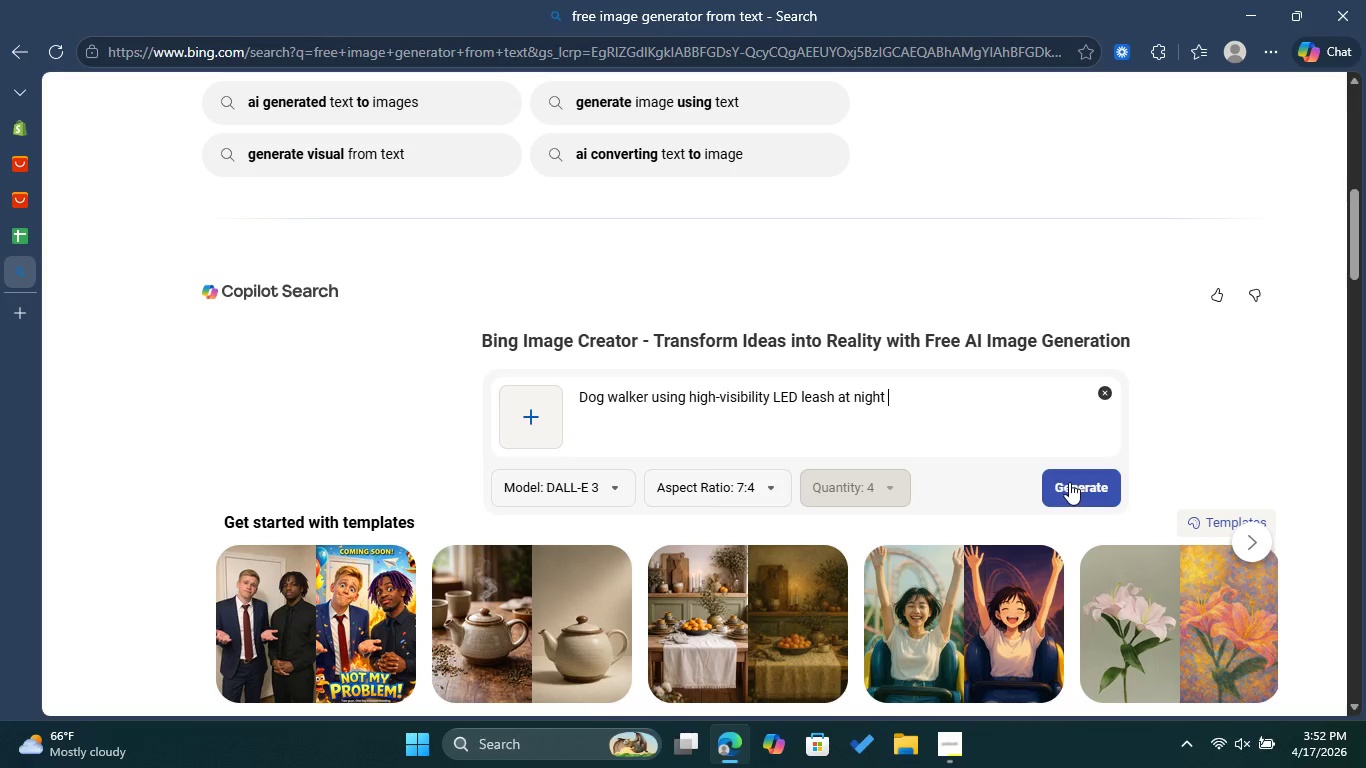 
left_click([1069, 482])
 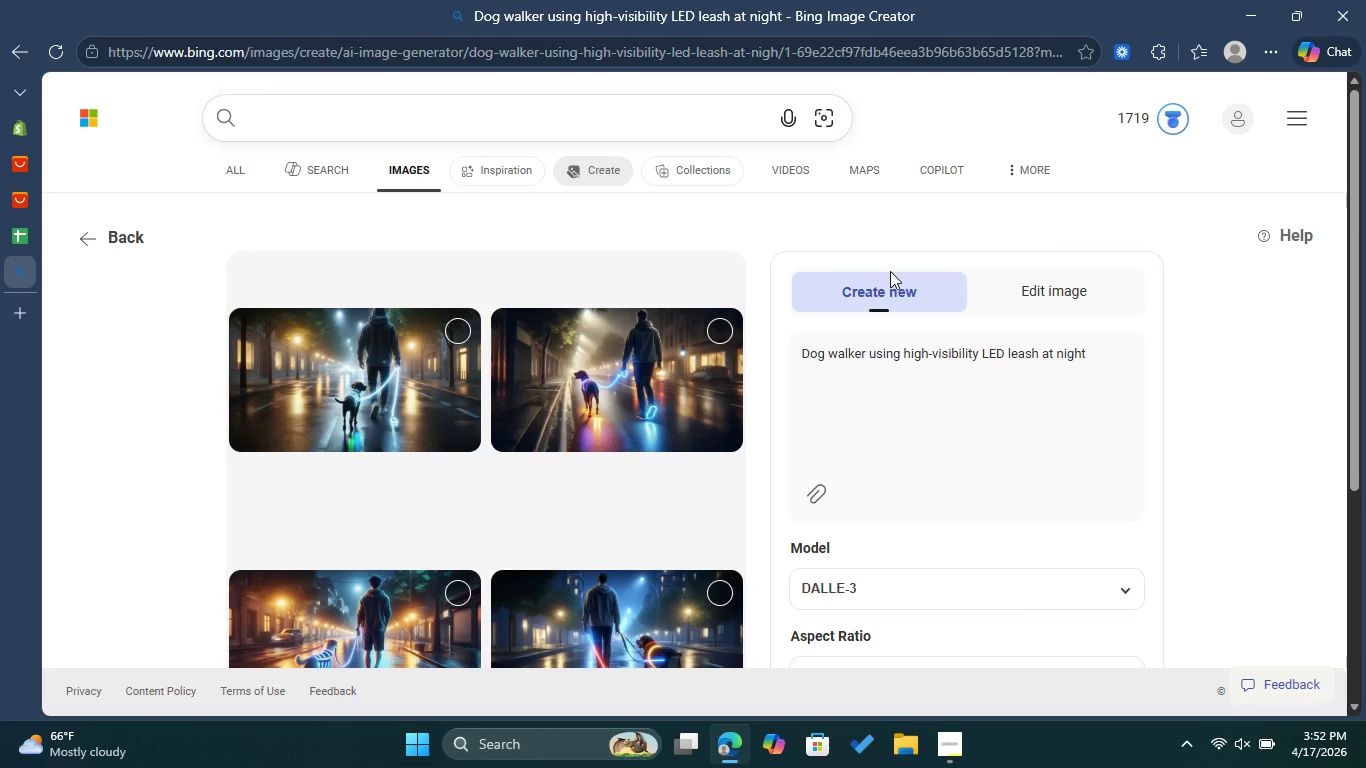 
wait(36.05)
 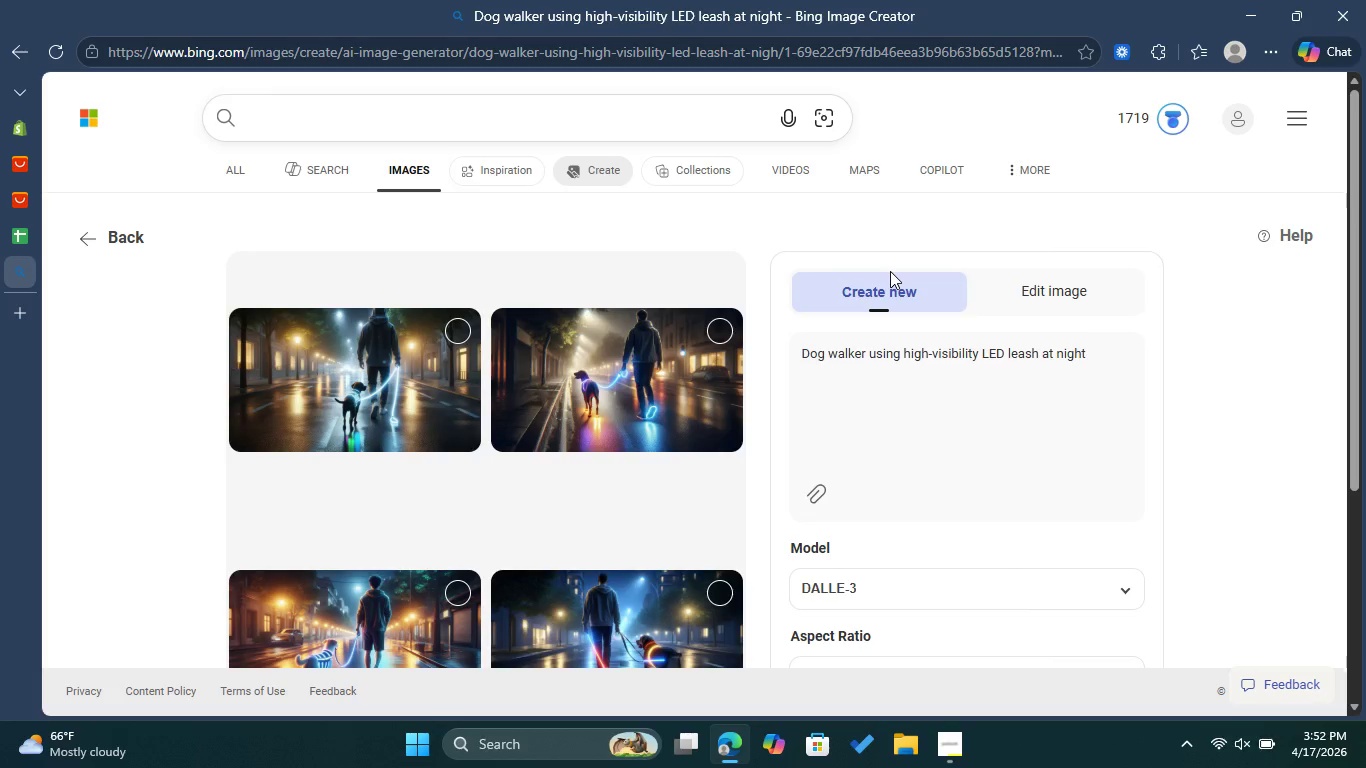 
scroll: coordinate [750, 321], scroll_direction: down, amount: 1.0
 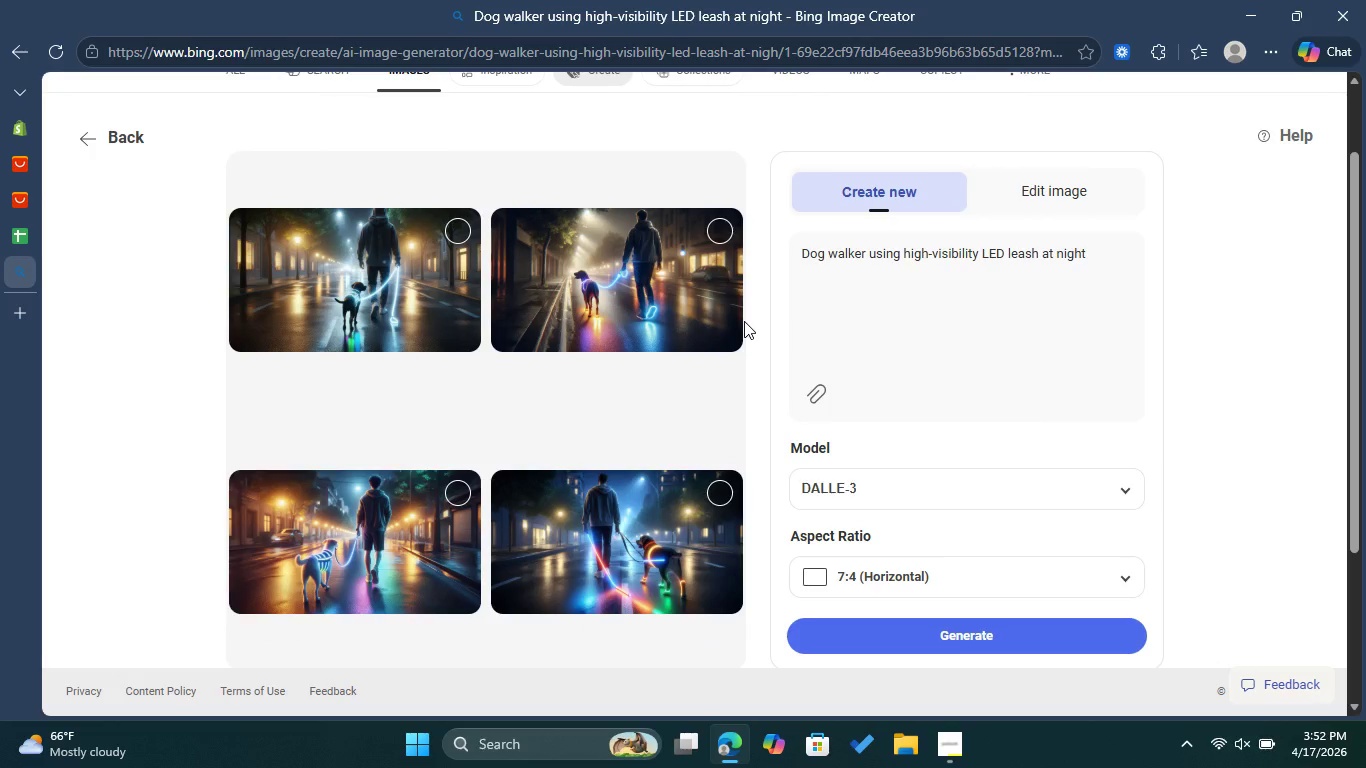 
scroll: coordinate [746, 321], scroll_direction: up, amount: 1.0
 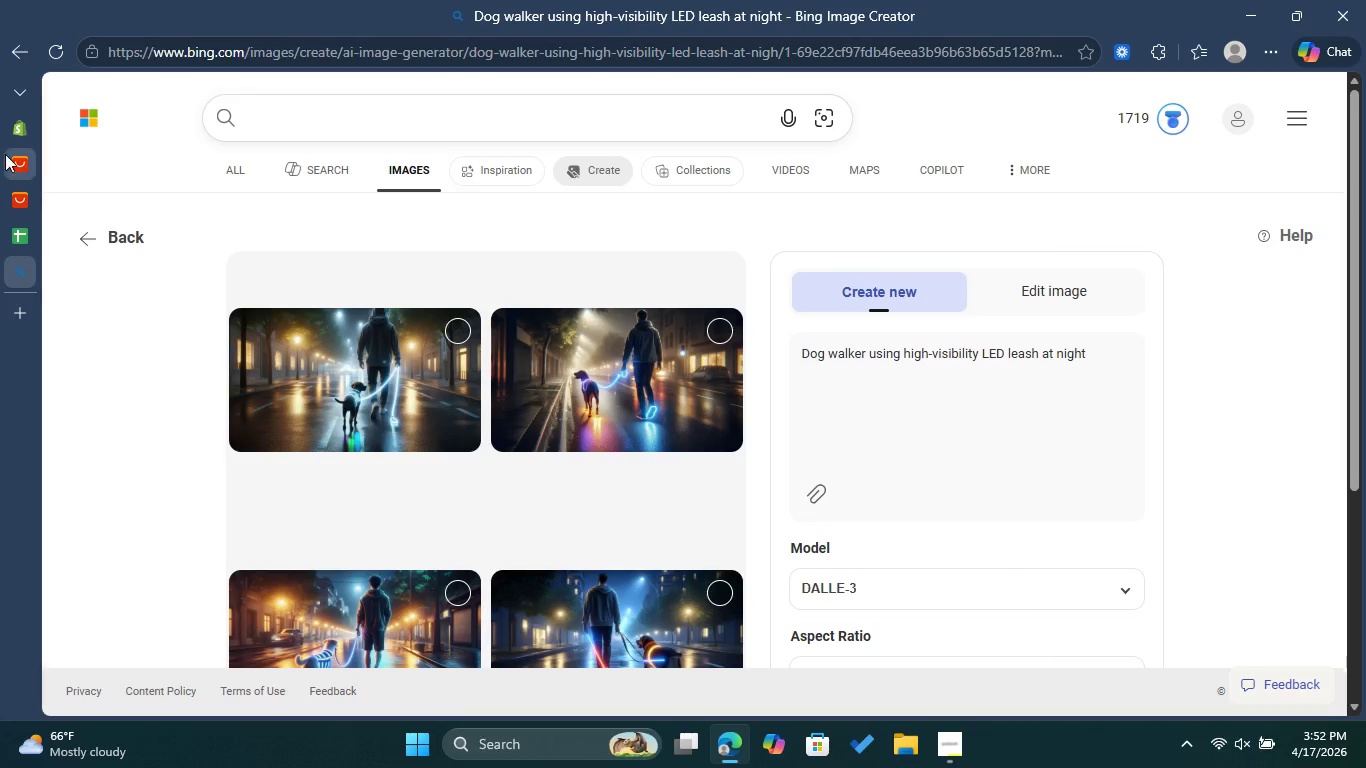 
left_click([30, 170])
 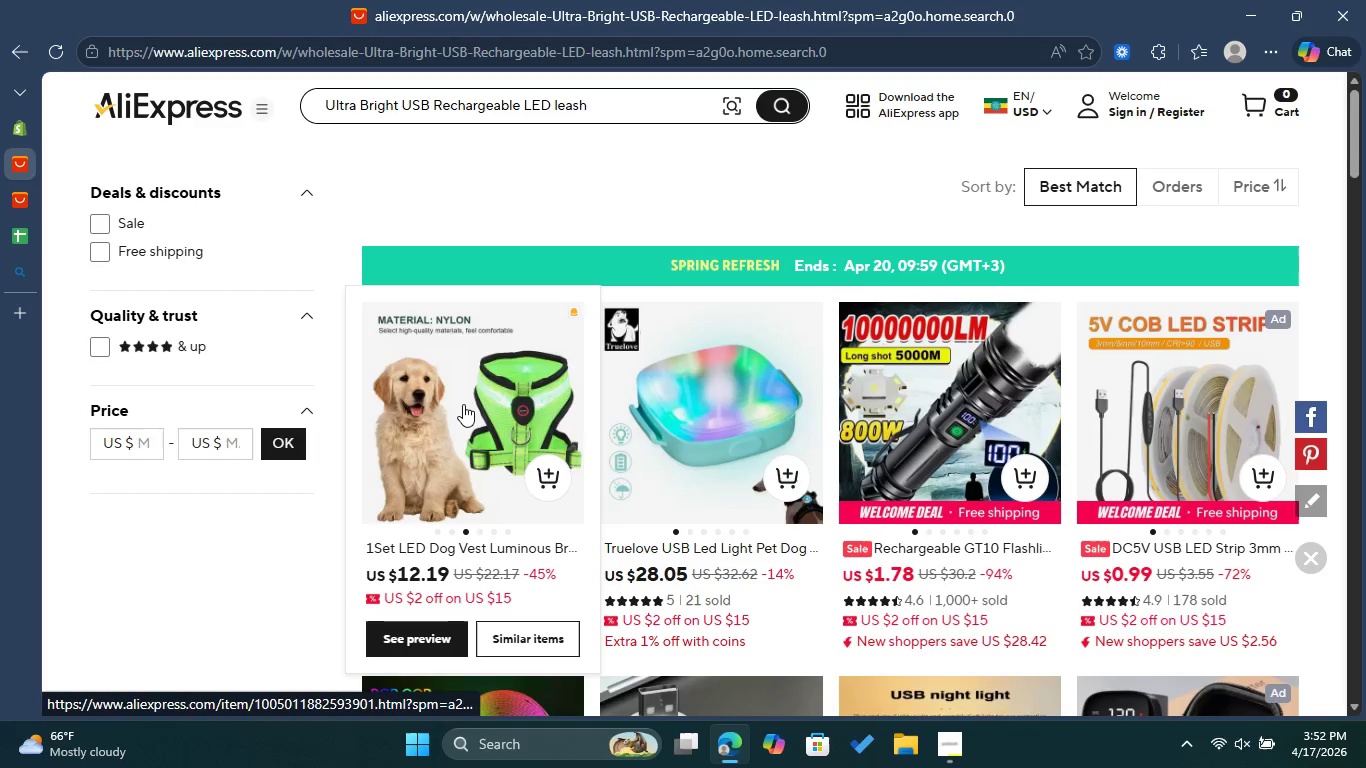 
left_click([463, 404])
 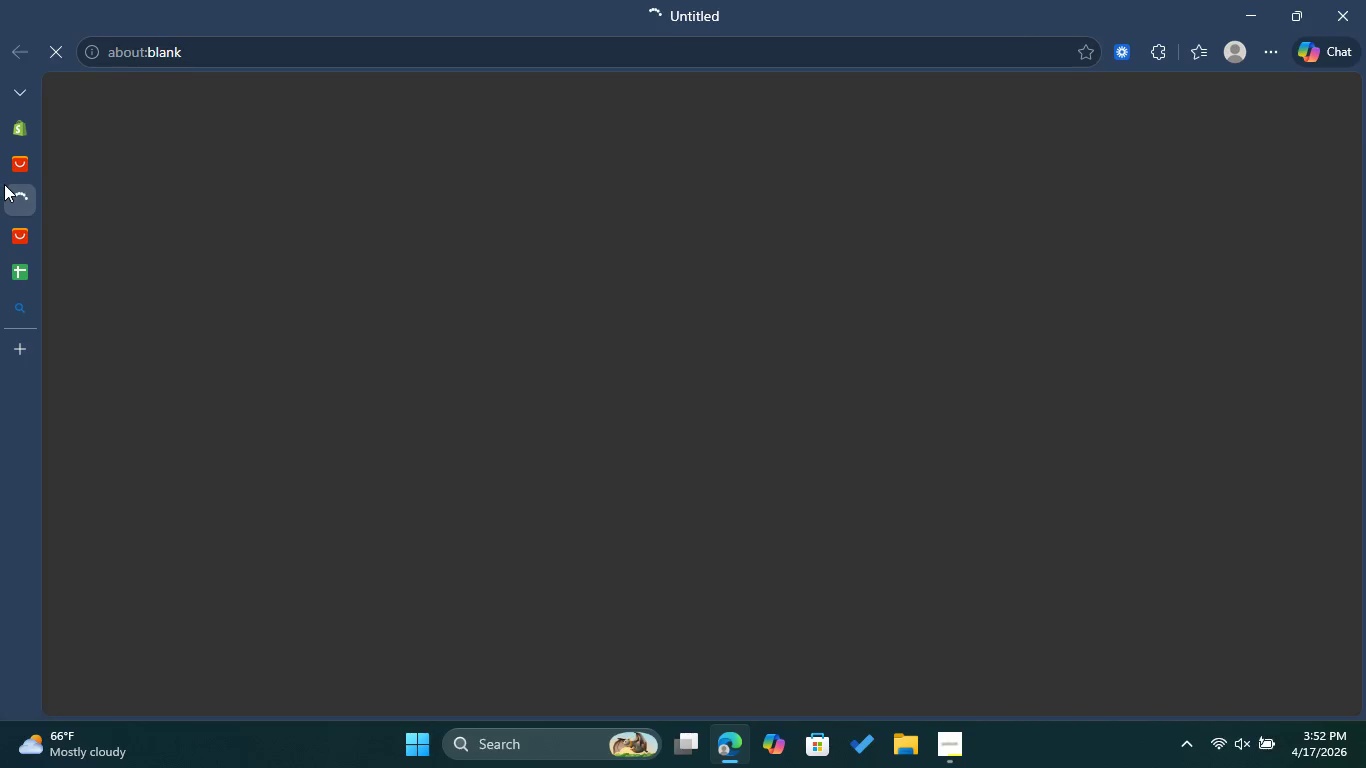 
left_click([25, 234])
 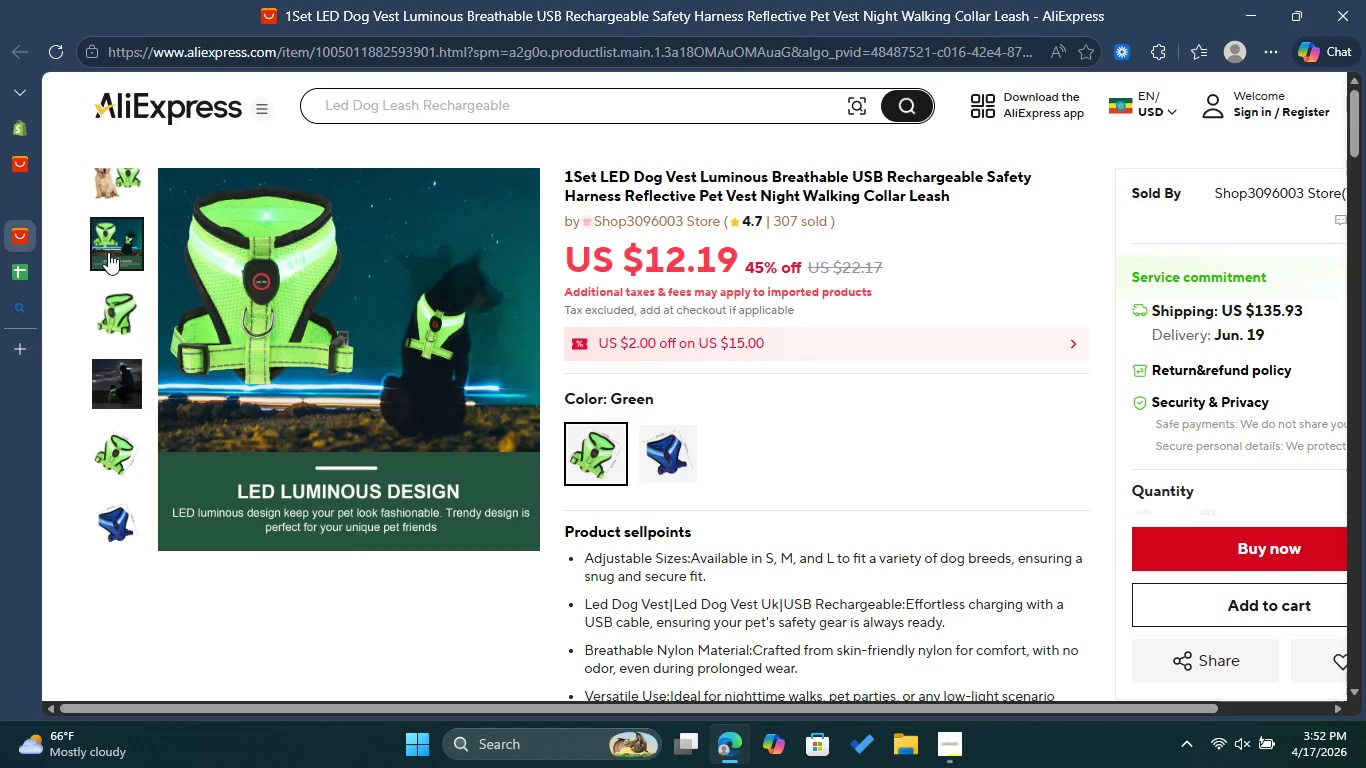 
left_click([112, 251])
 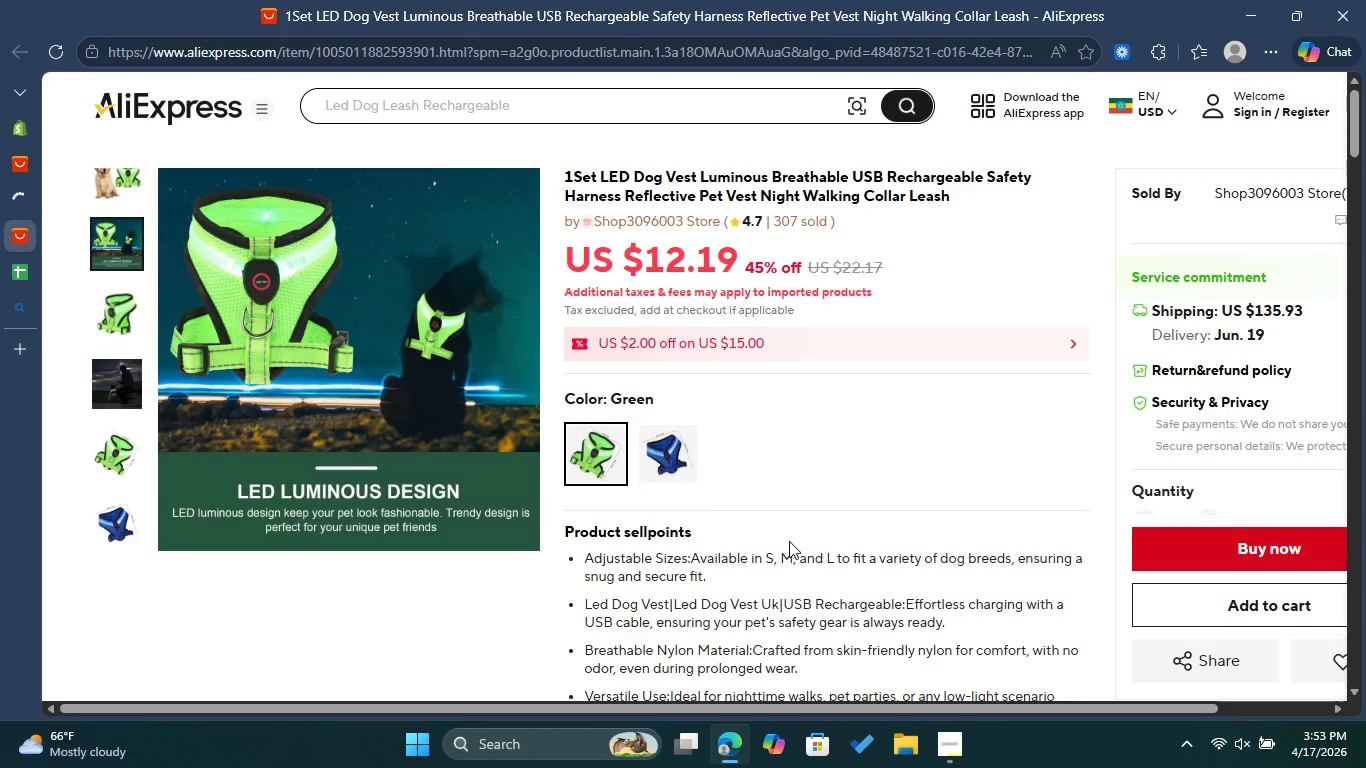 
key(Control+Shift+S)
 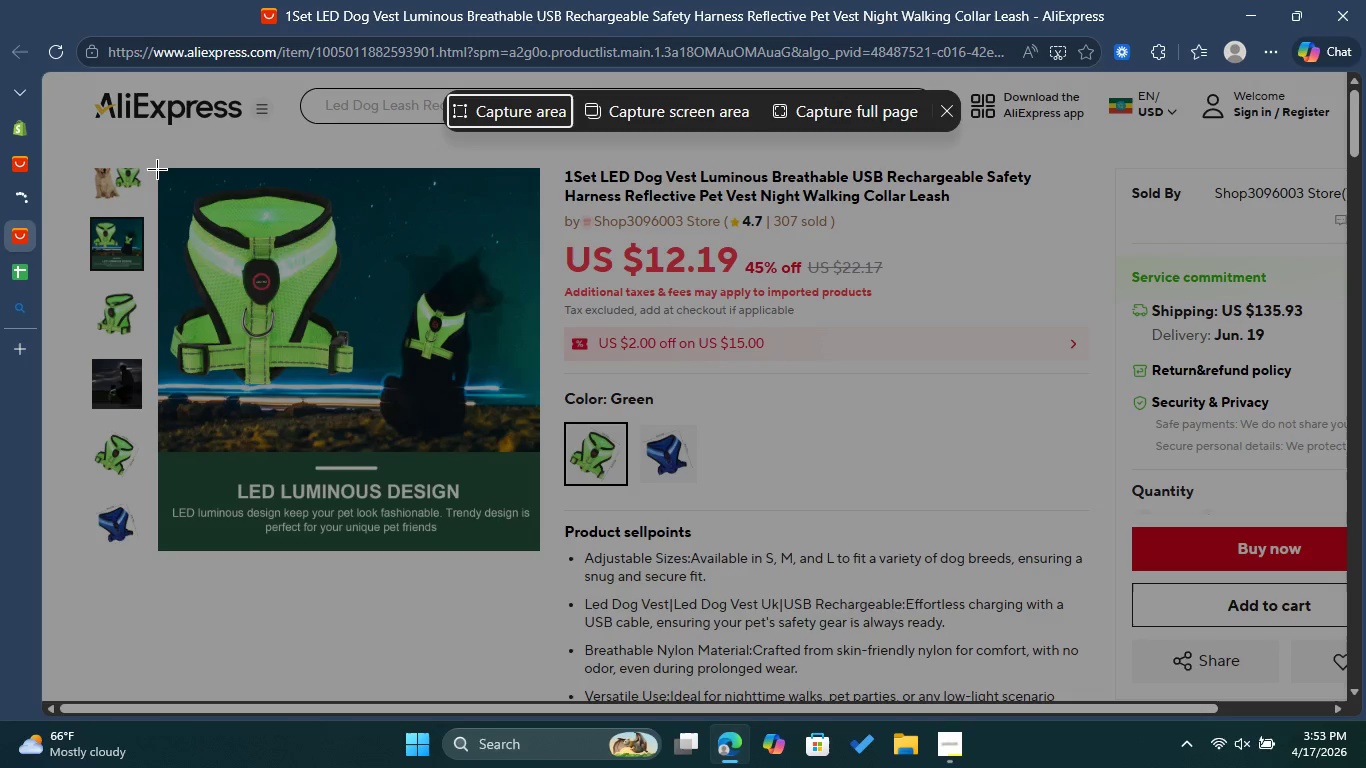 
left_click_drag(start_coordinate=[157, 169], to_coordinate=[543, 452])
 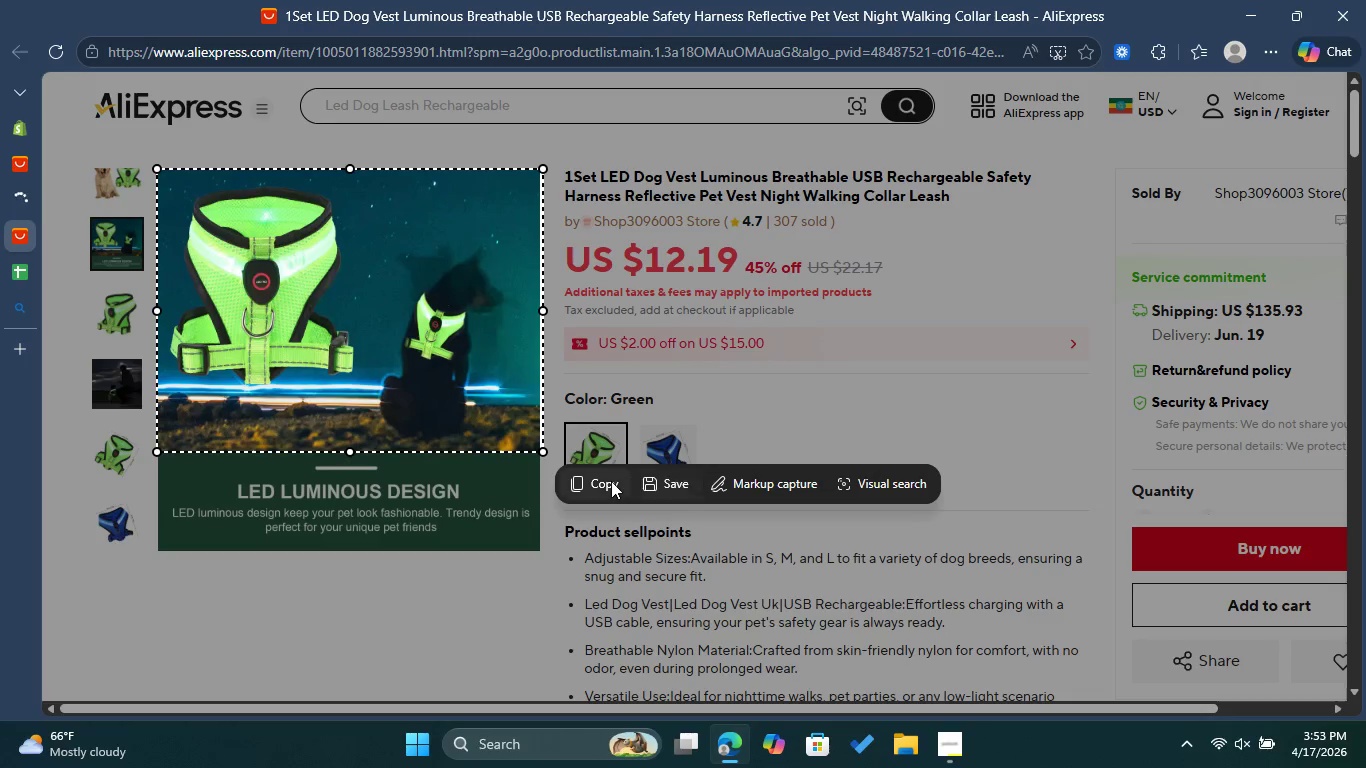 
left_click([611, 481])
 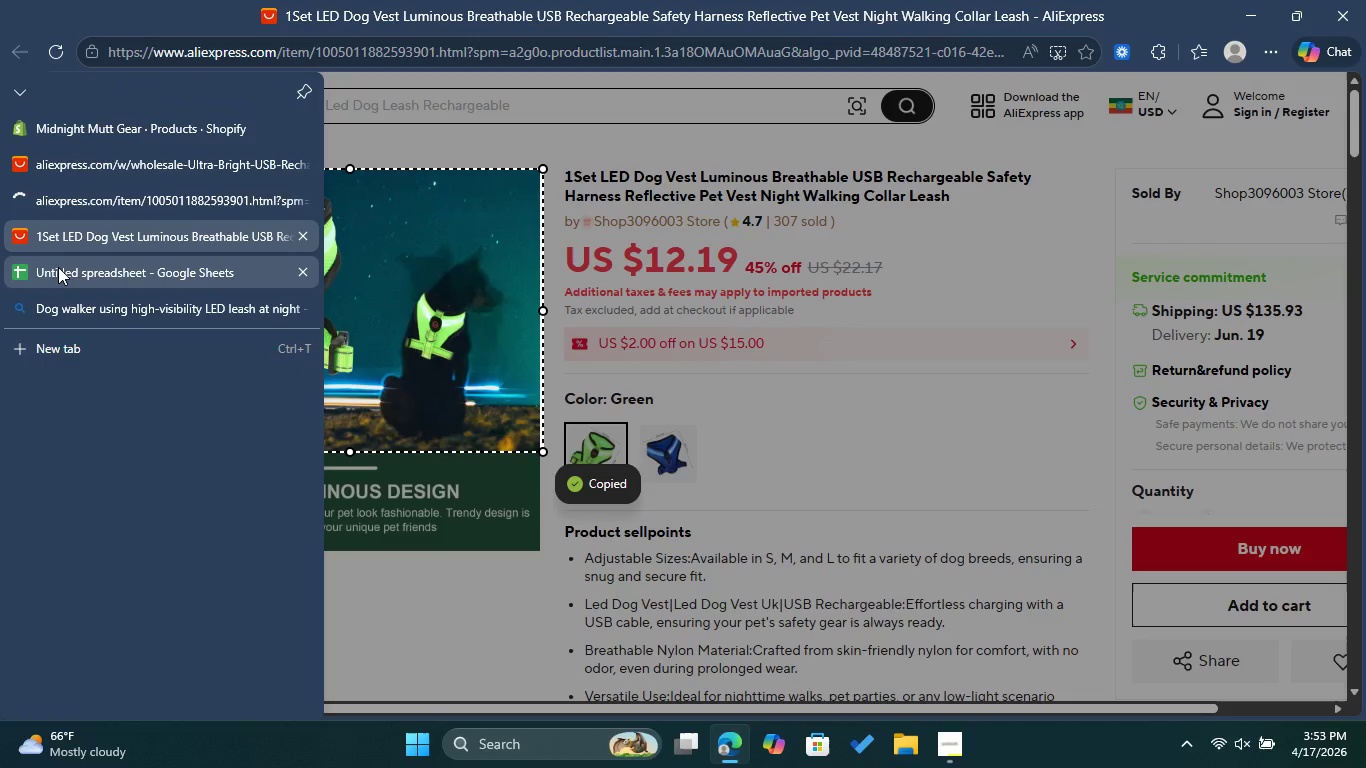 
left_click([86, 304])
 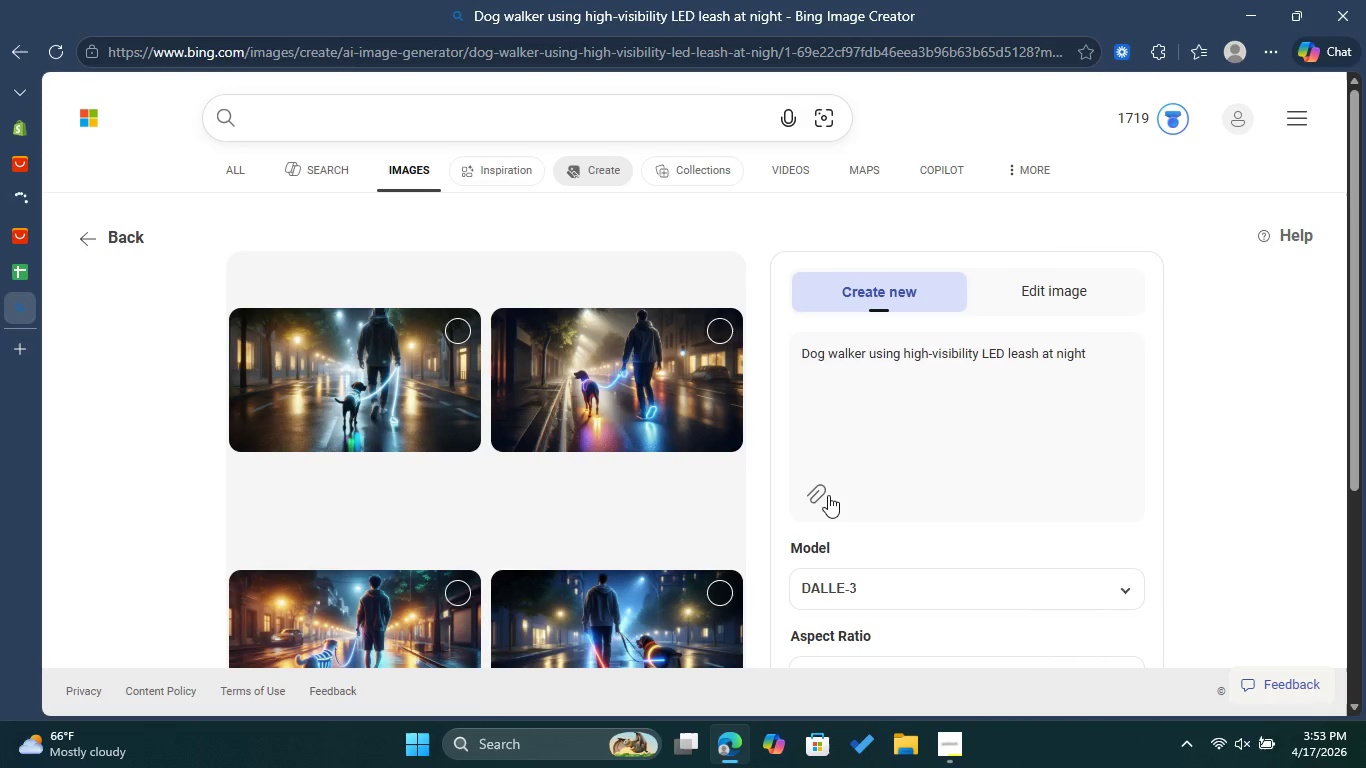 
left_click([831, 495])
 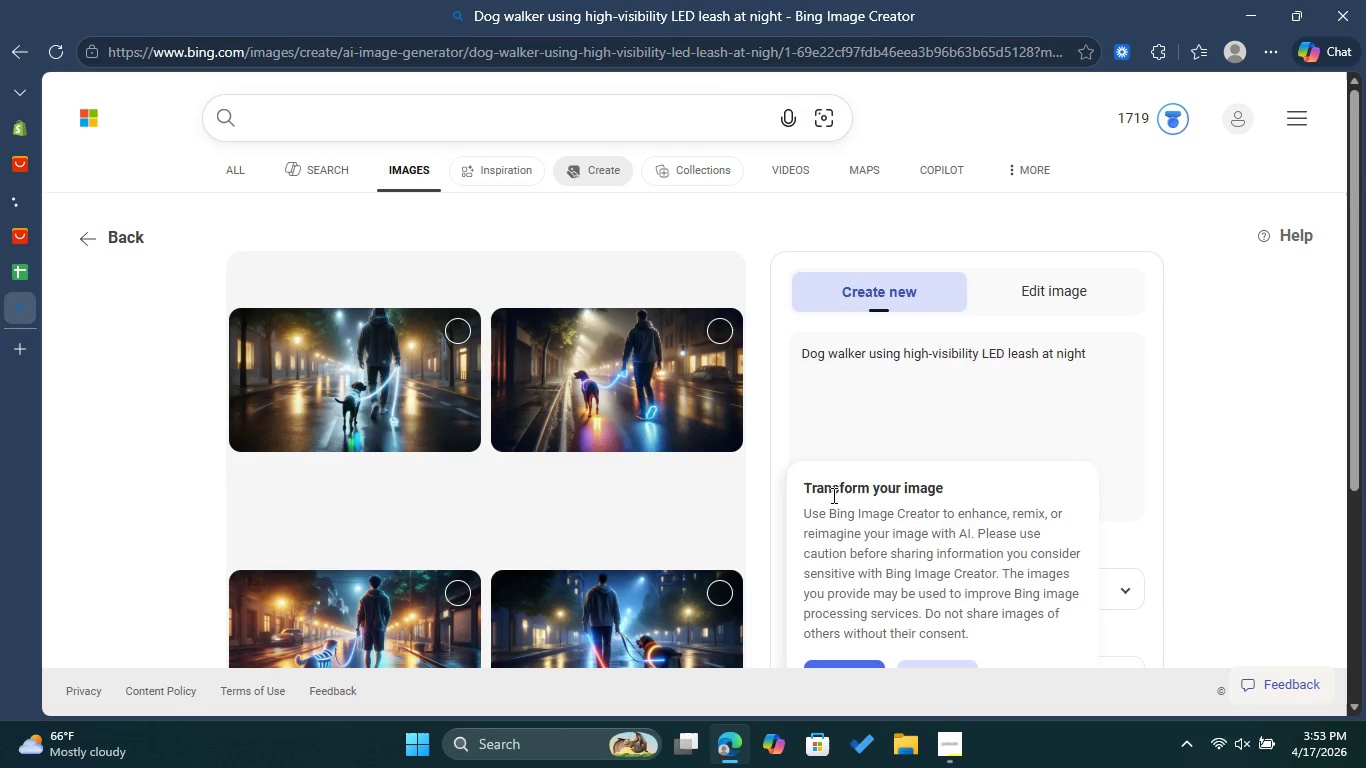 
scroll: coordinate [885, 494], scroll_direction: down, amount: 2.0
 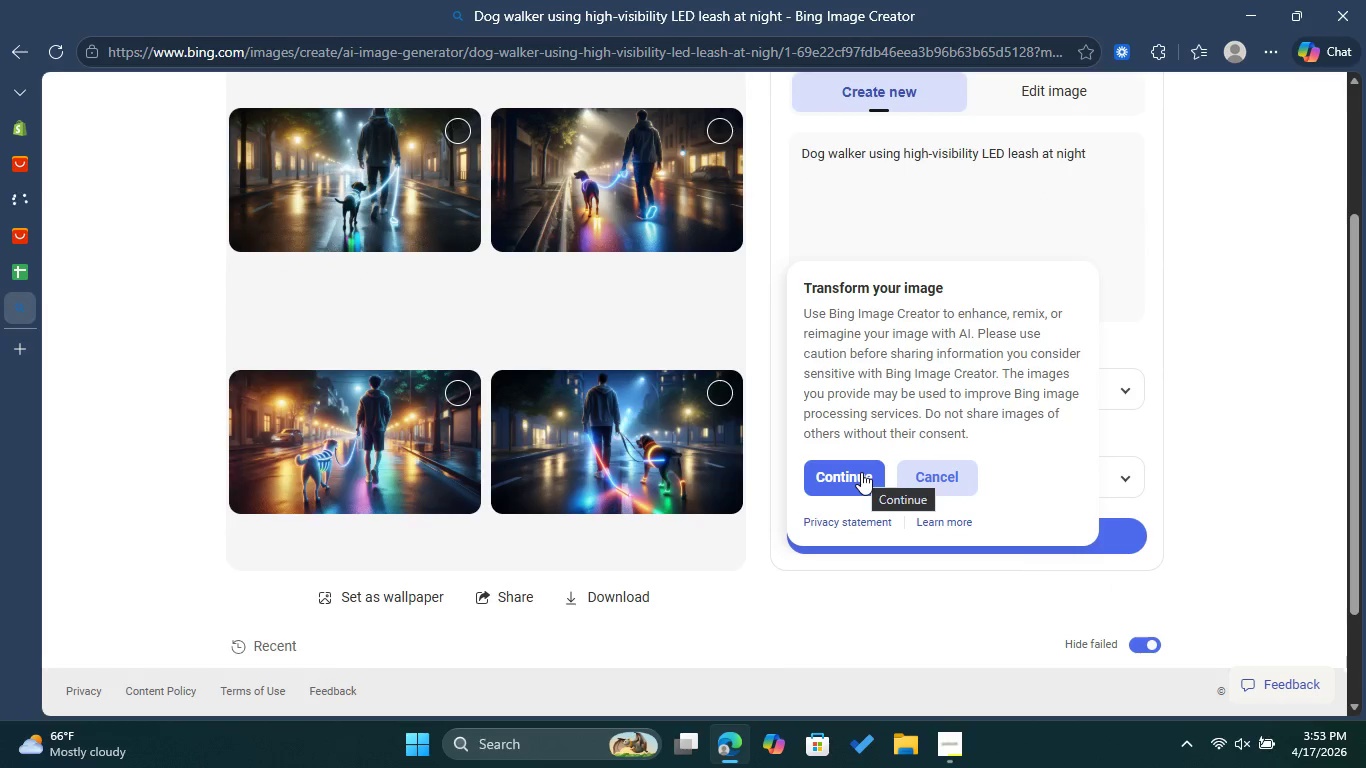 
left_click([861, 472])
 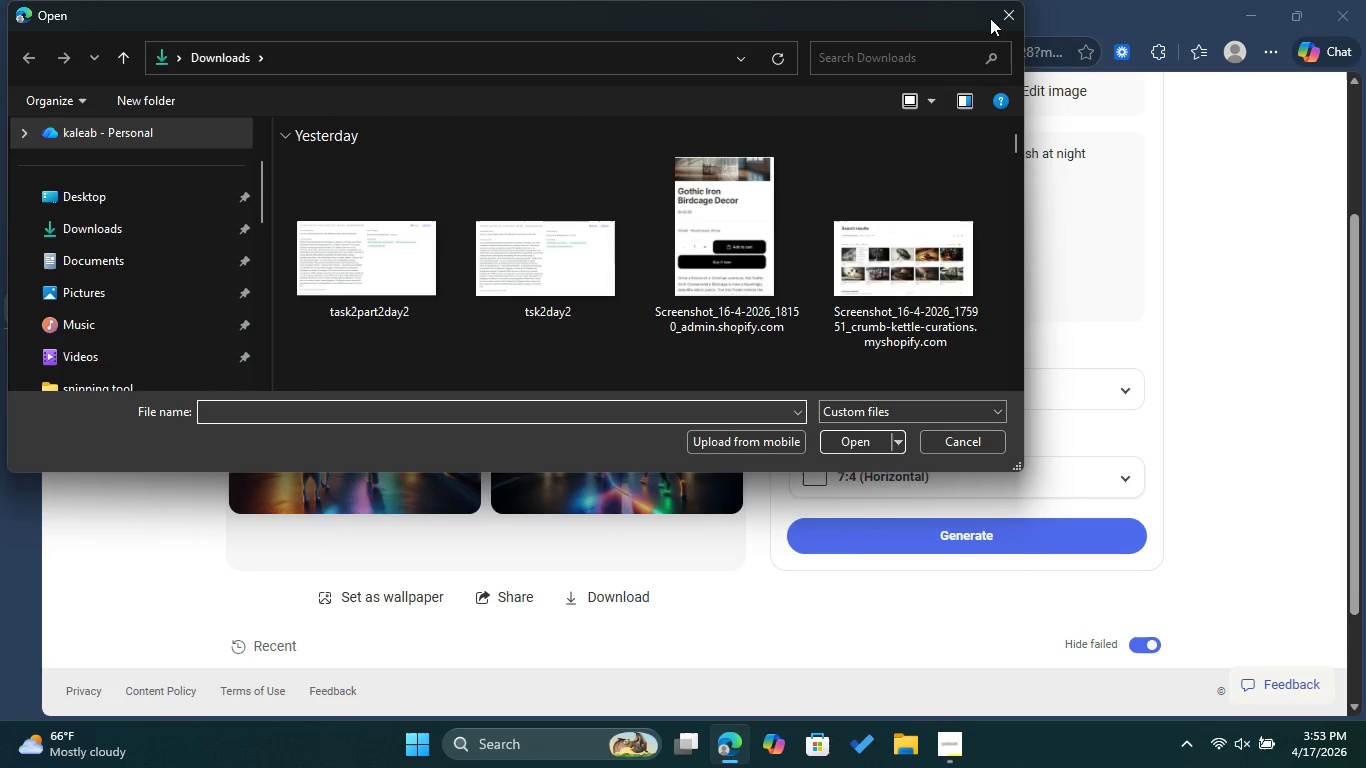 
double_click([1008, 17])
 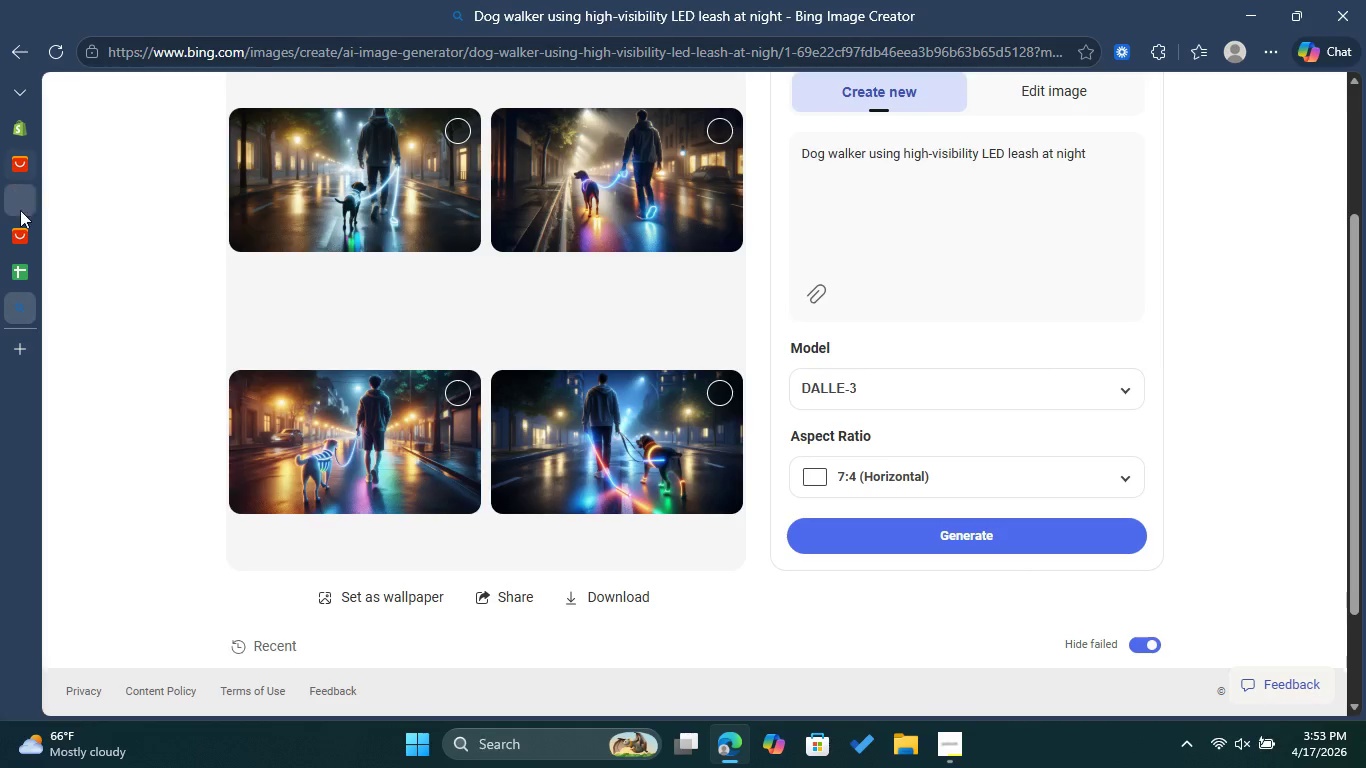 
left_click([19, 221])
 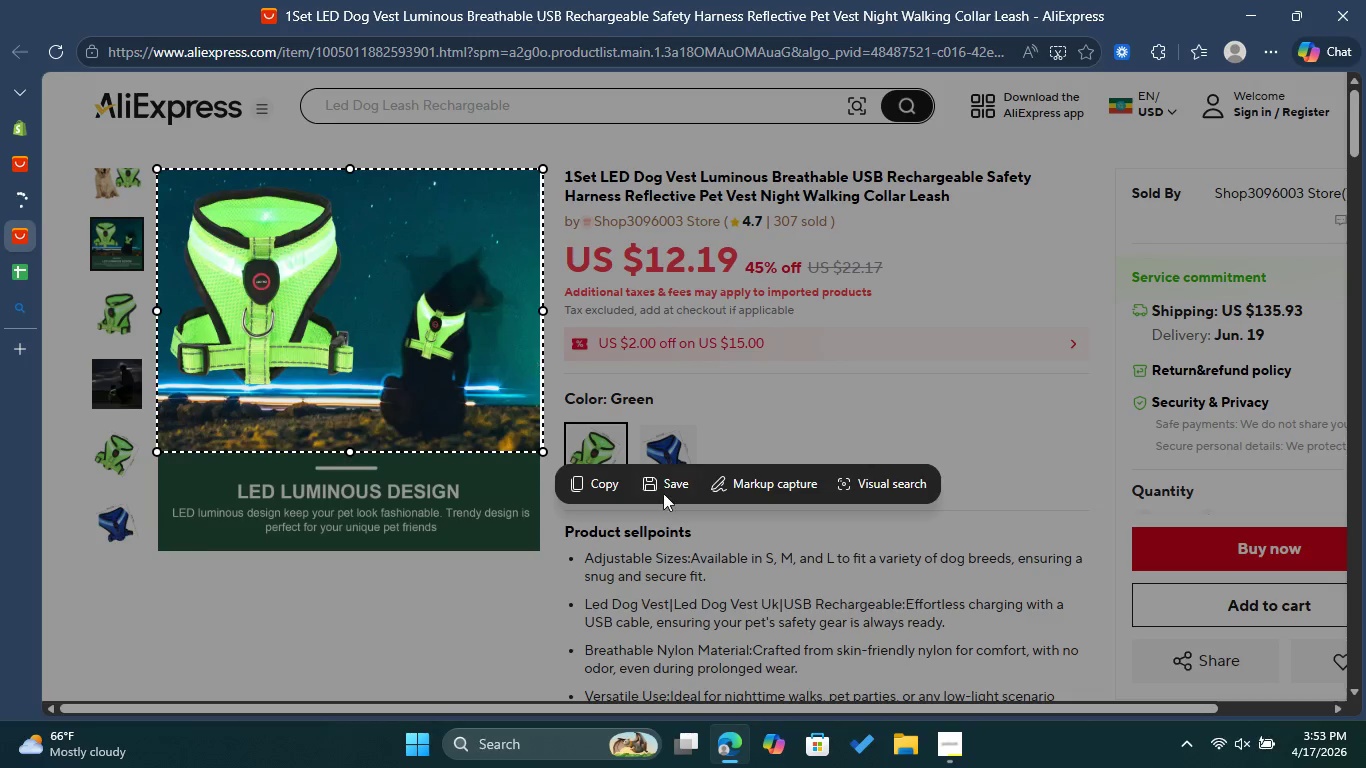 
left_click([664, 485])
 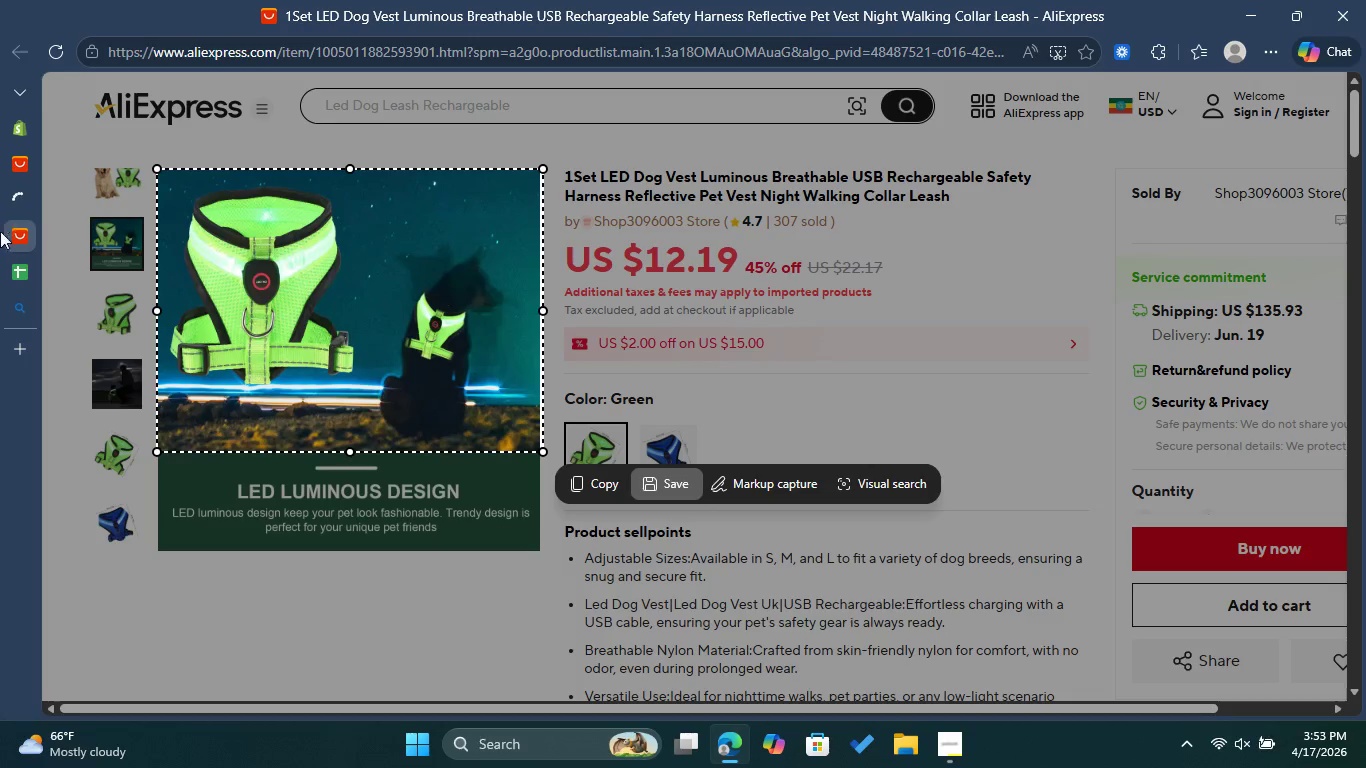 
mouse_move([29, 267])
 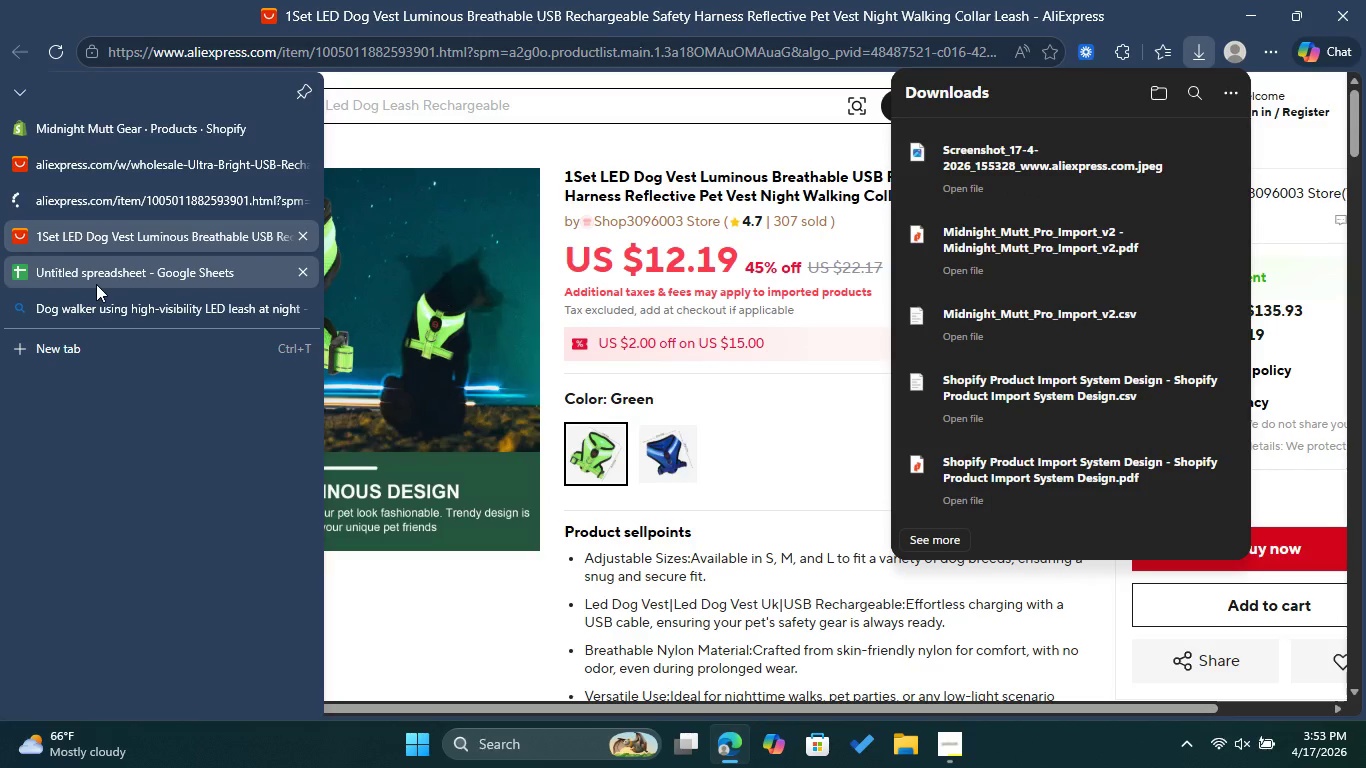 
left_click([100, 308])
 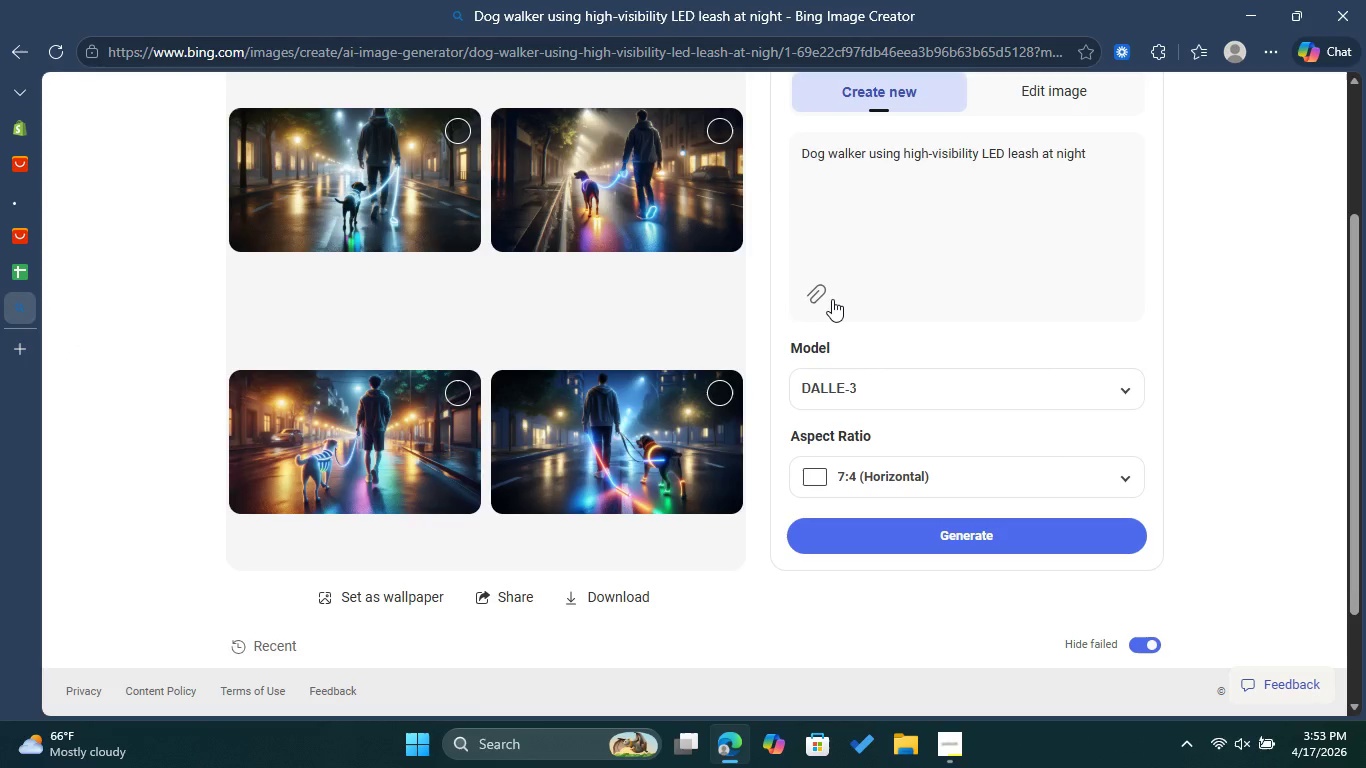 
left_click([823, 294])
 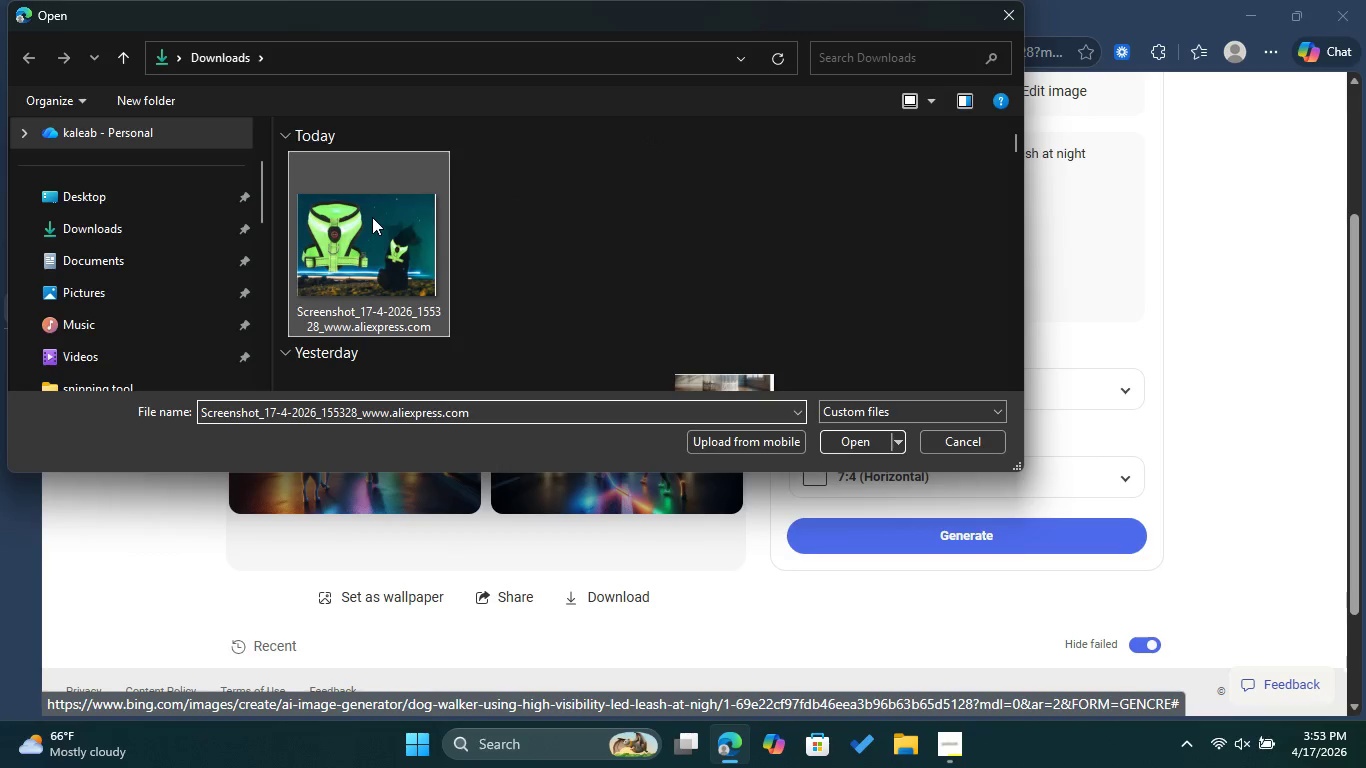 
wait(5.67)
 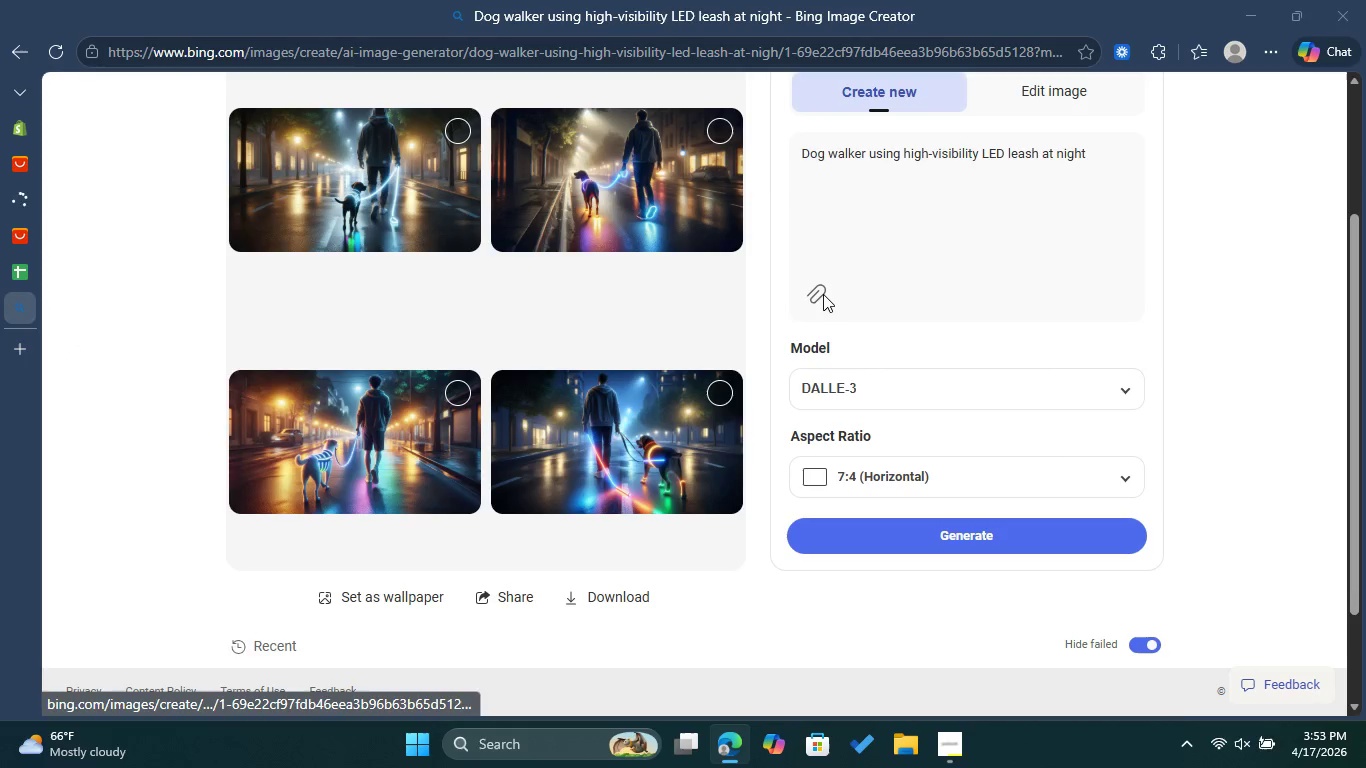 
left_click([845, 439])
 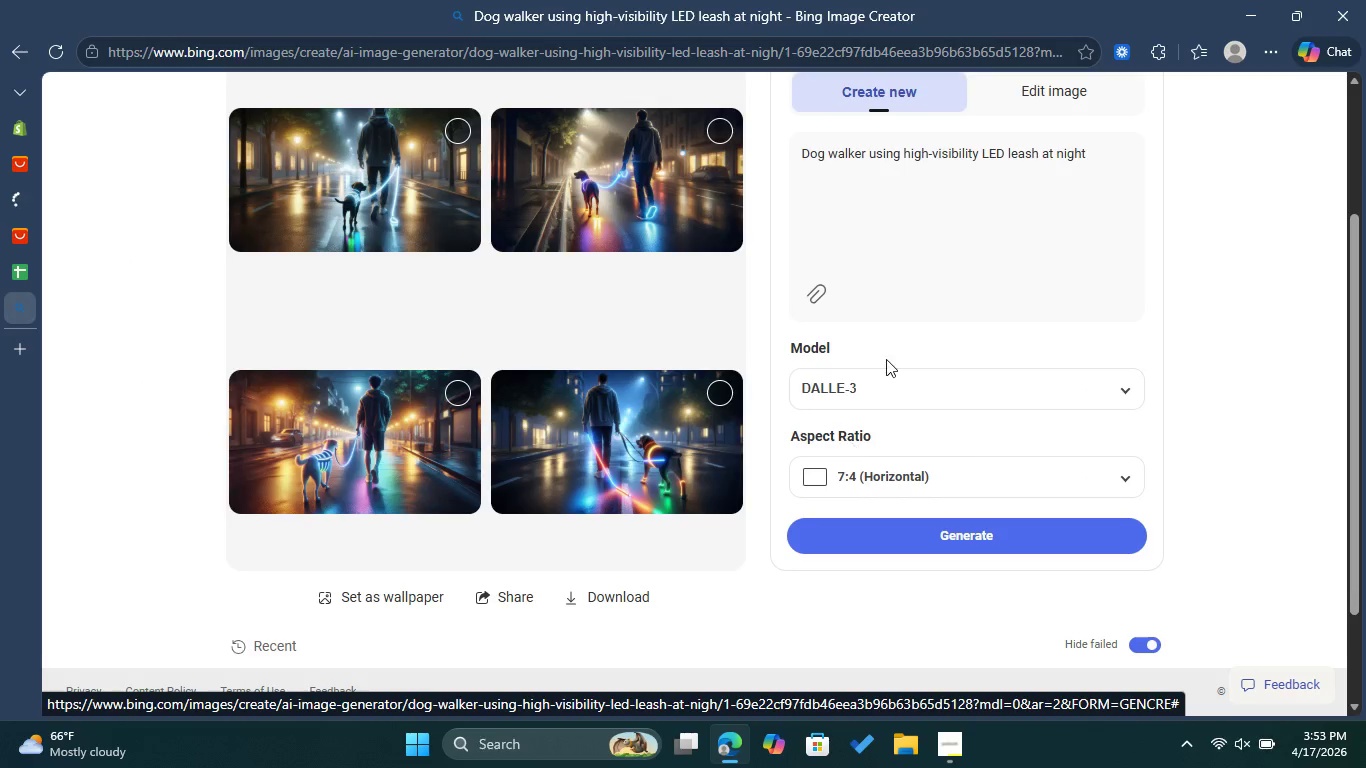 
mouse_move([876, 374])
 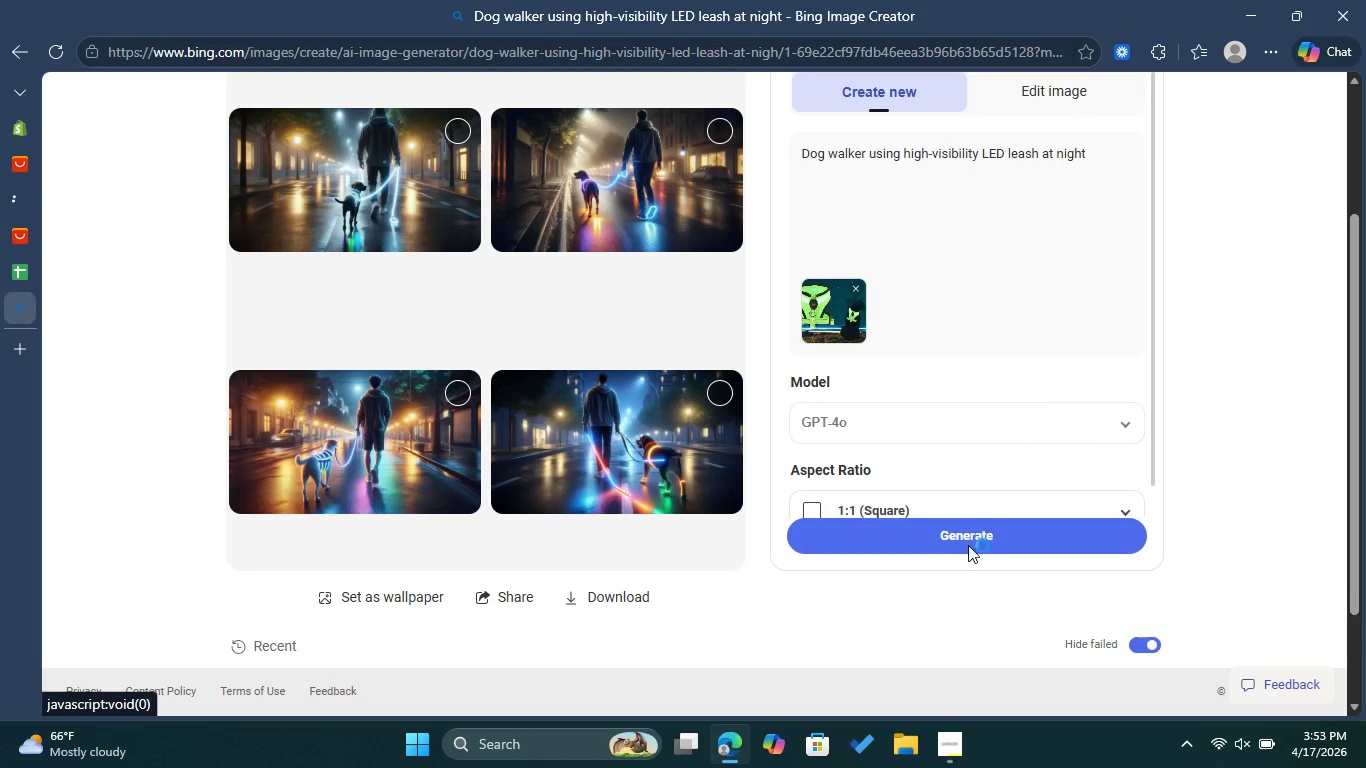 
left_click([968, 545])
 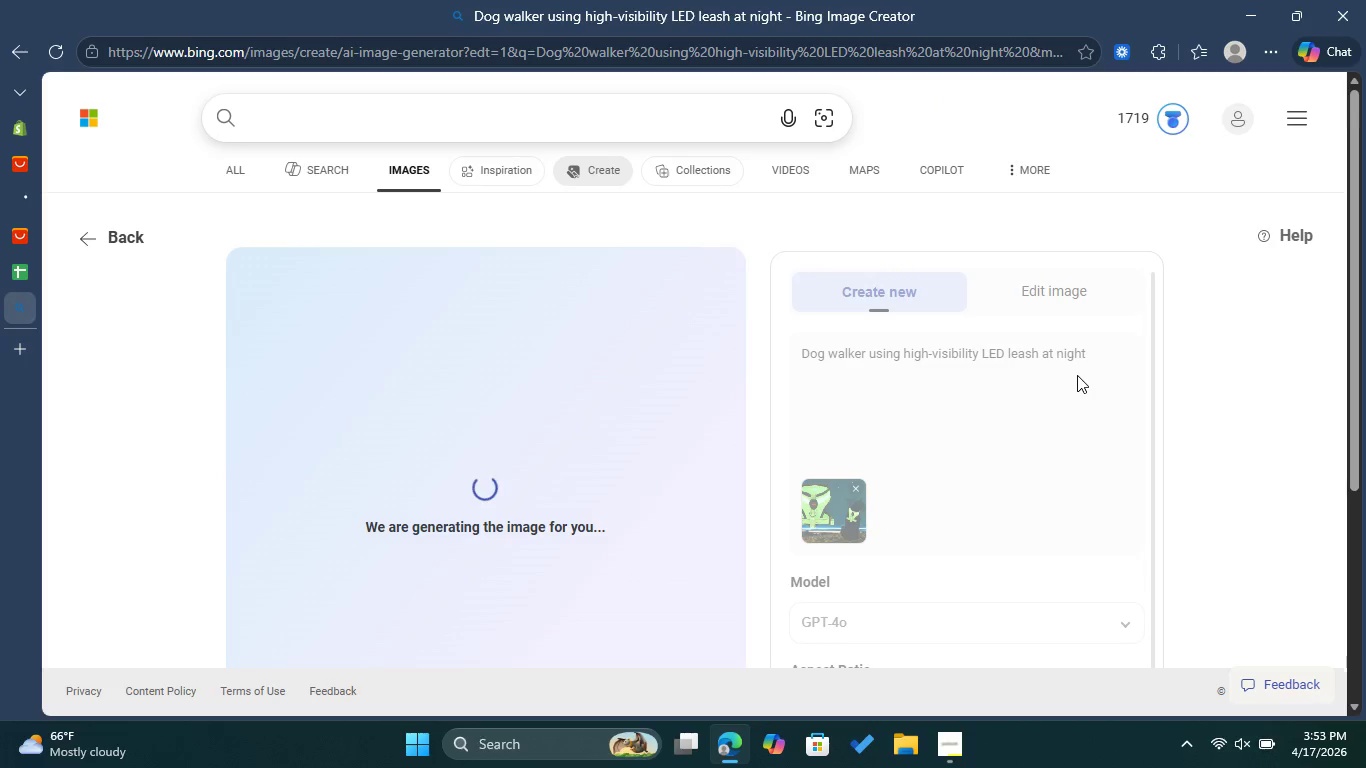 
wait(12.61)
 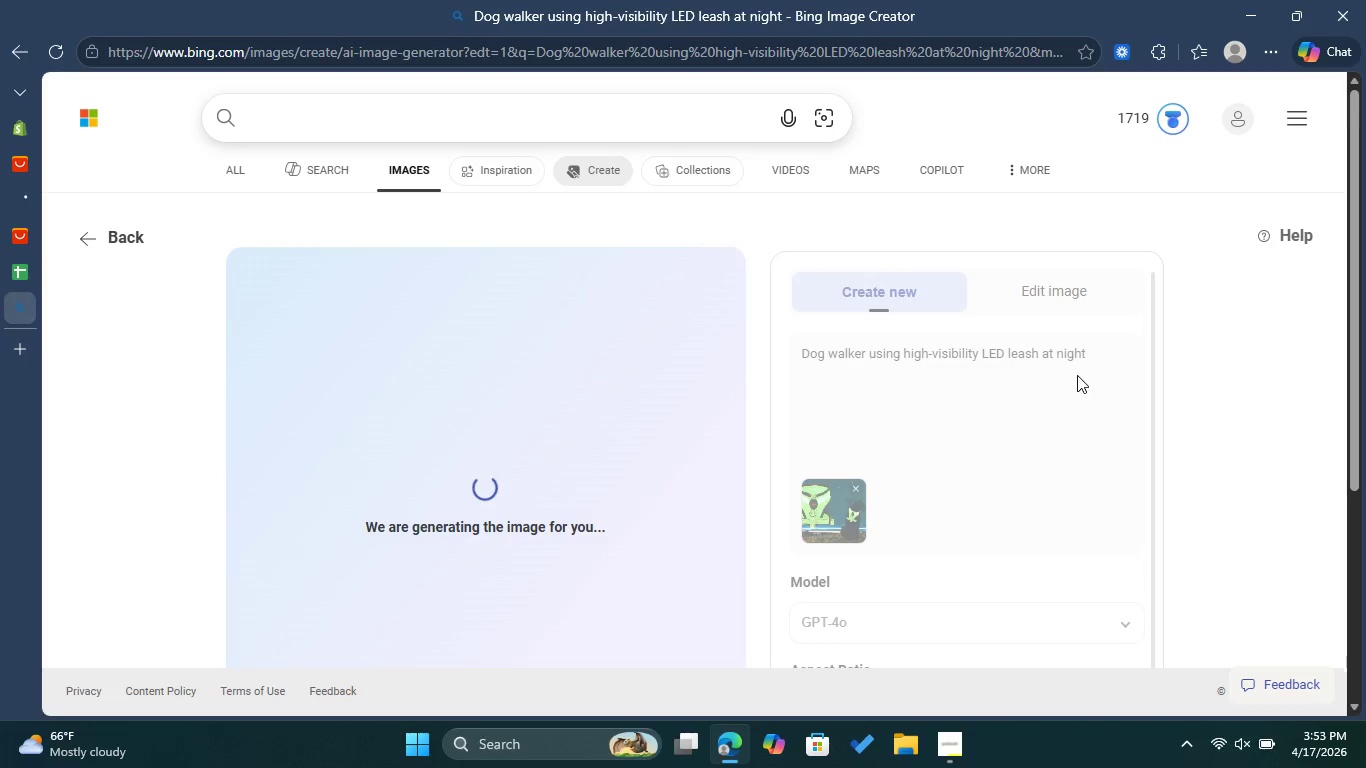 
scroll: coordinate [1077, 375], scroll_direction: down, amount: 1.0
 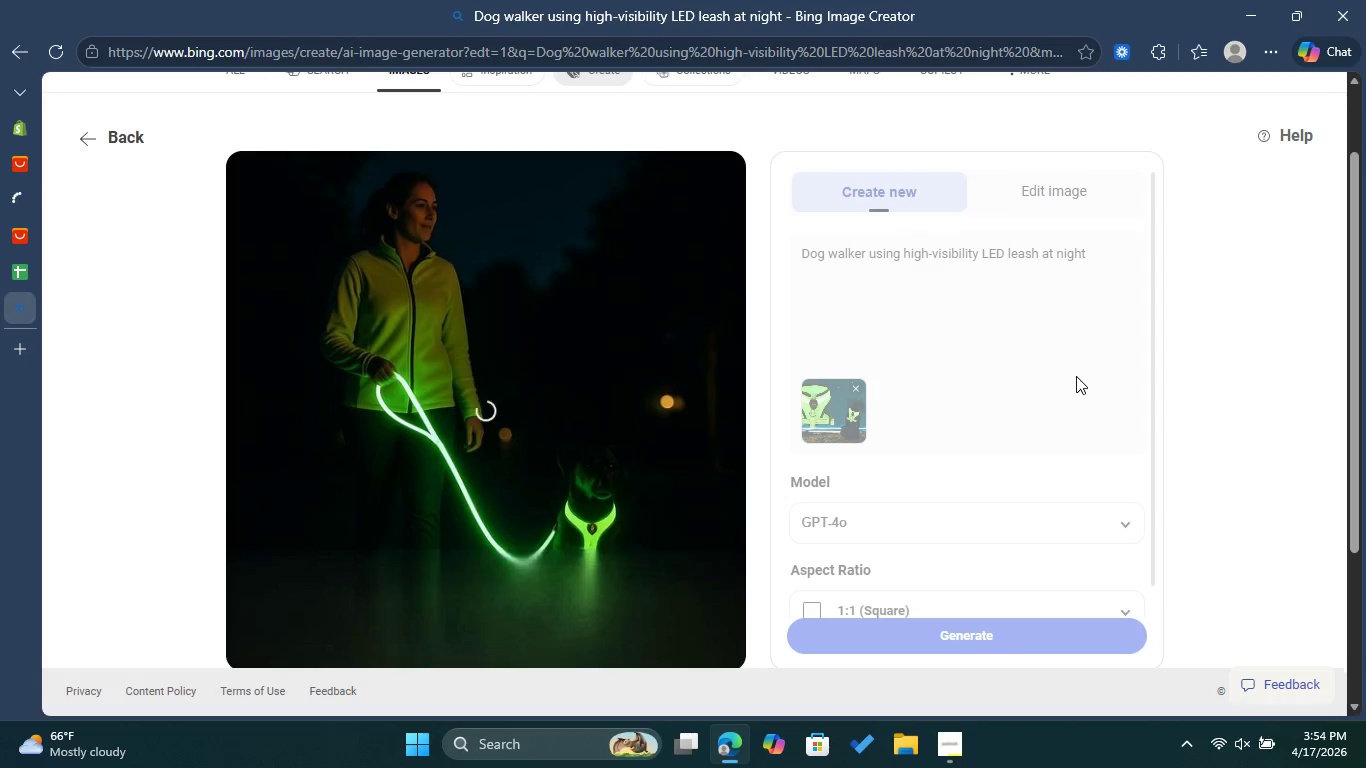 
wait(49.99)
 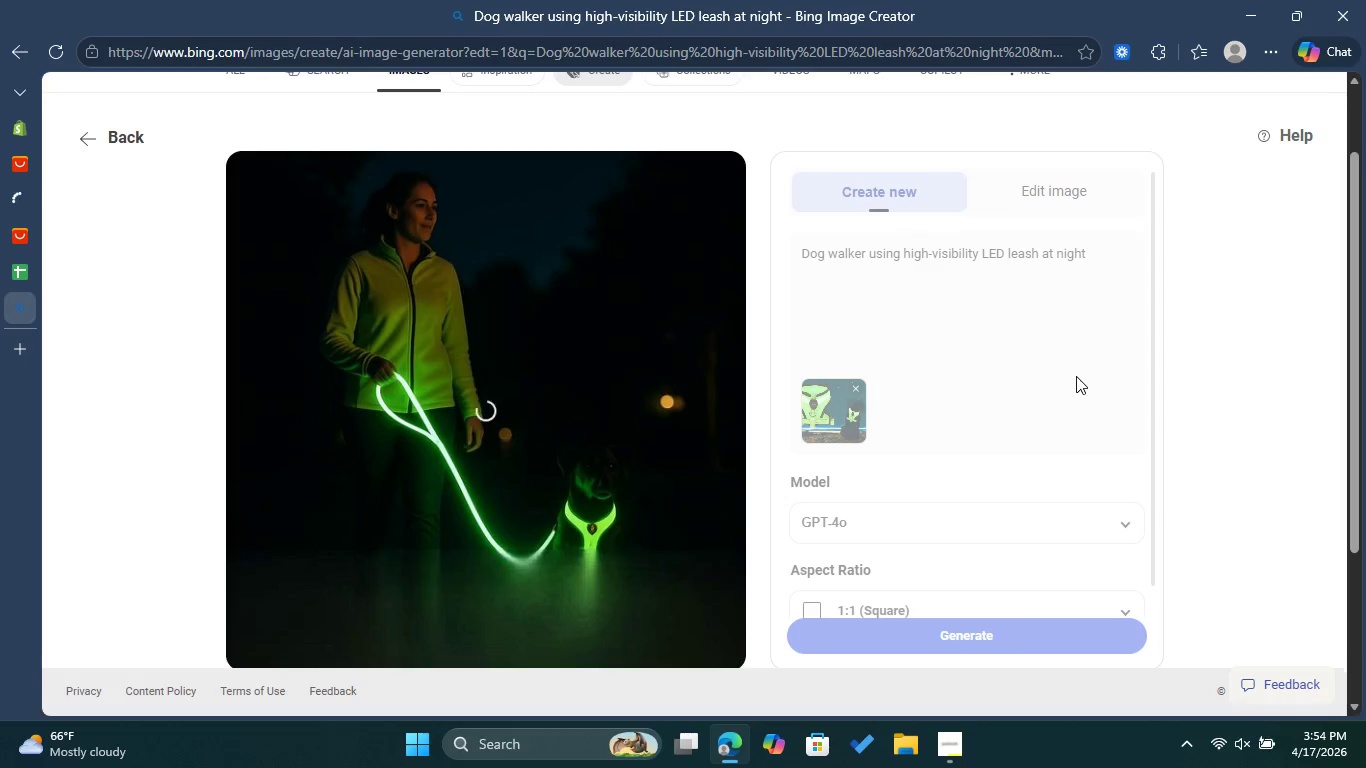 
scroll: coordinate [566, 351], scroll_direction: down, amount: 2.0
 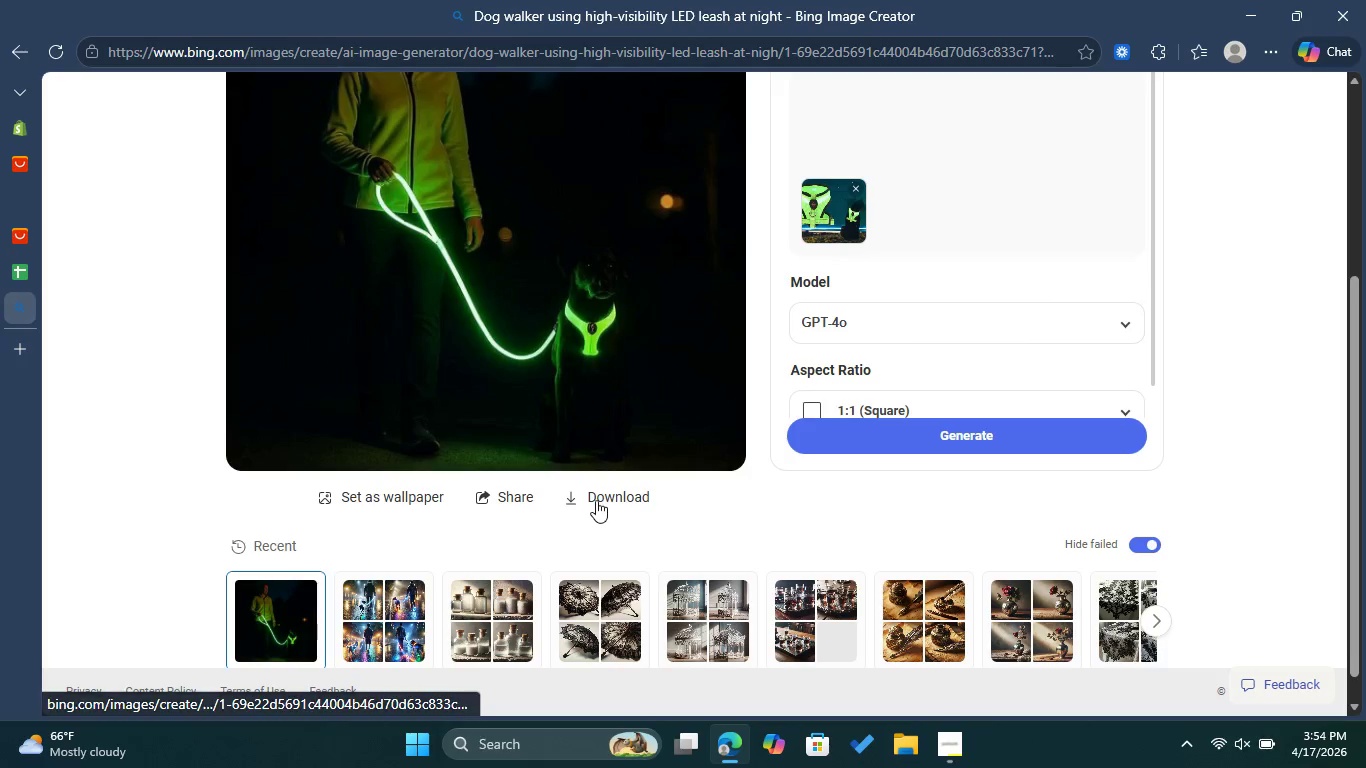 
left_click([601, 492])
 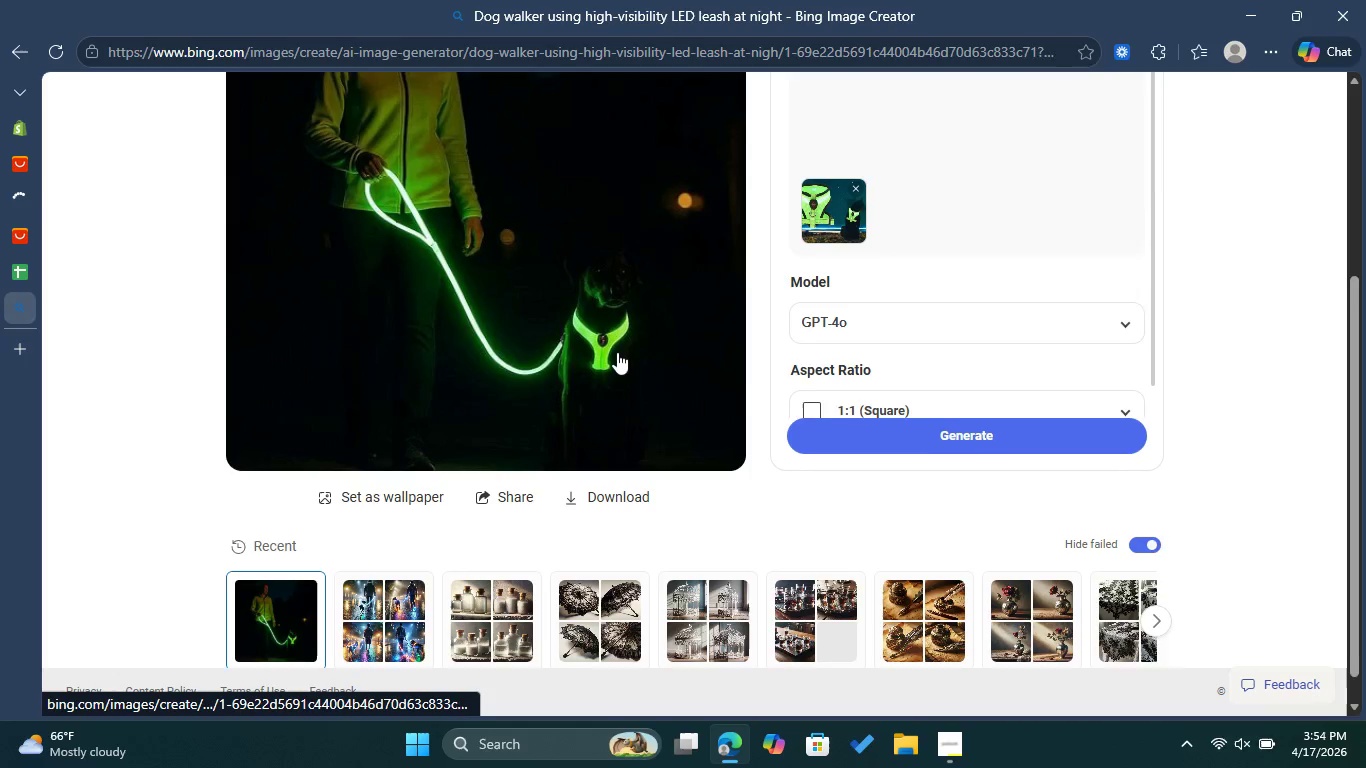 
scroll: coordinate [617, 352], scroll_direction: up, amount: 1.0
 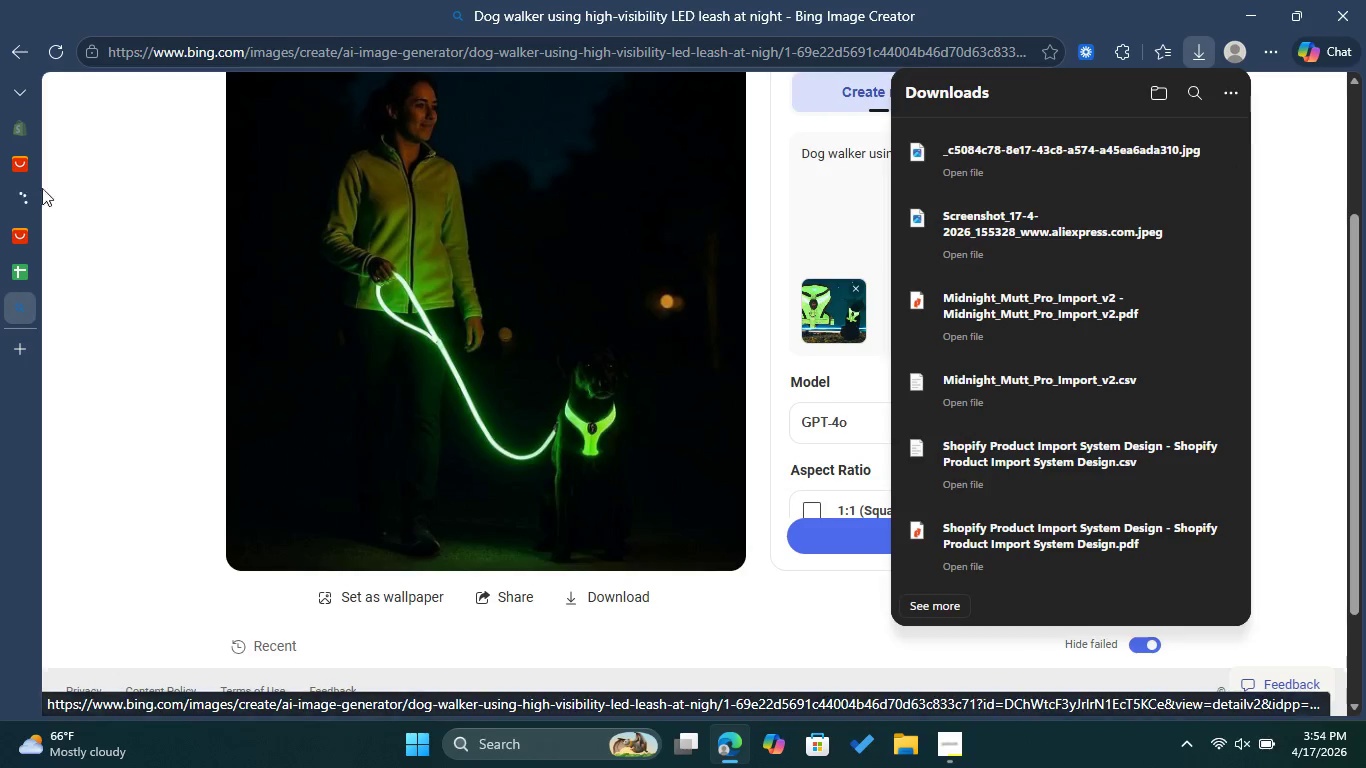 
left_click([30, 269])
 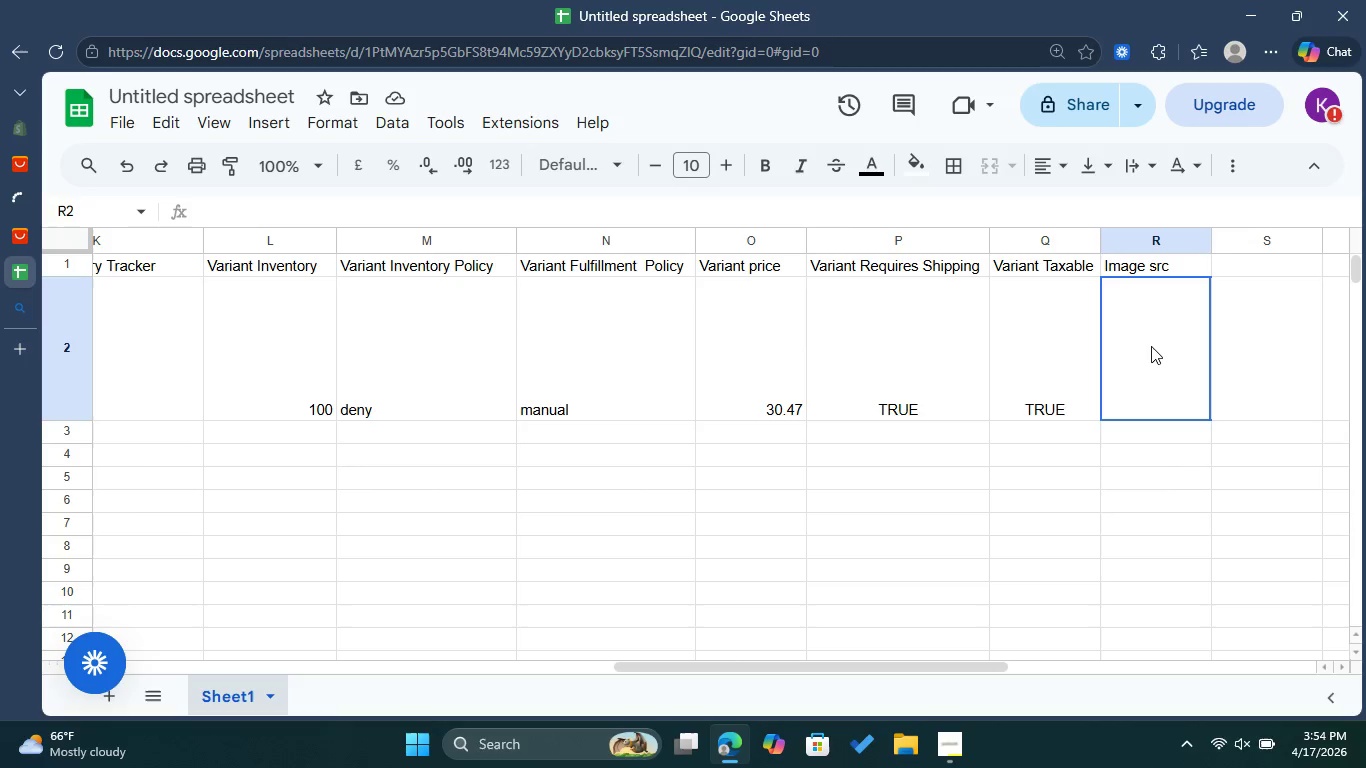 
double_click([1151, 346])
 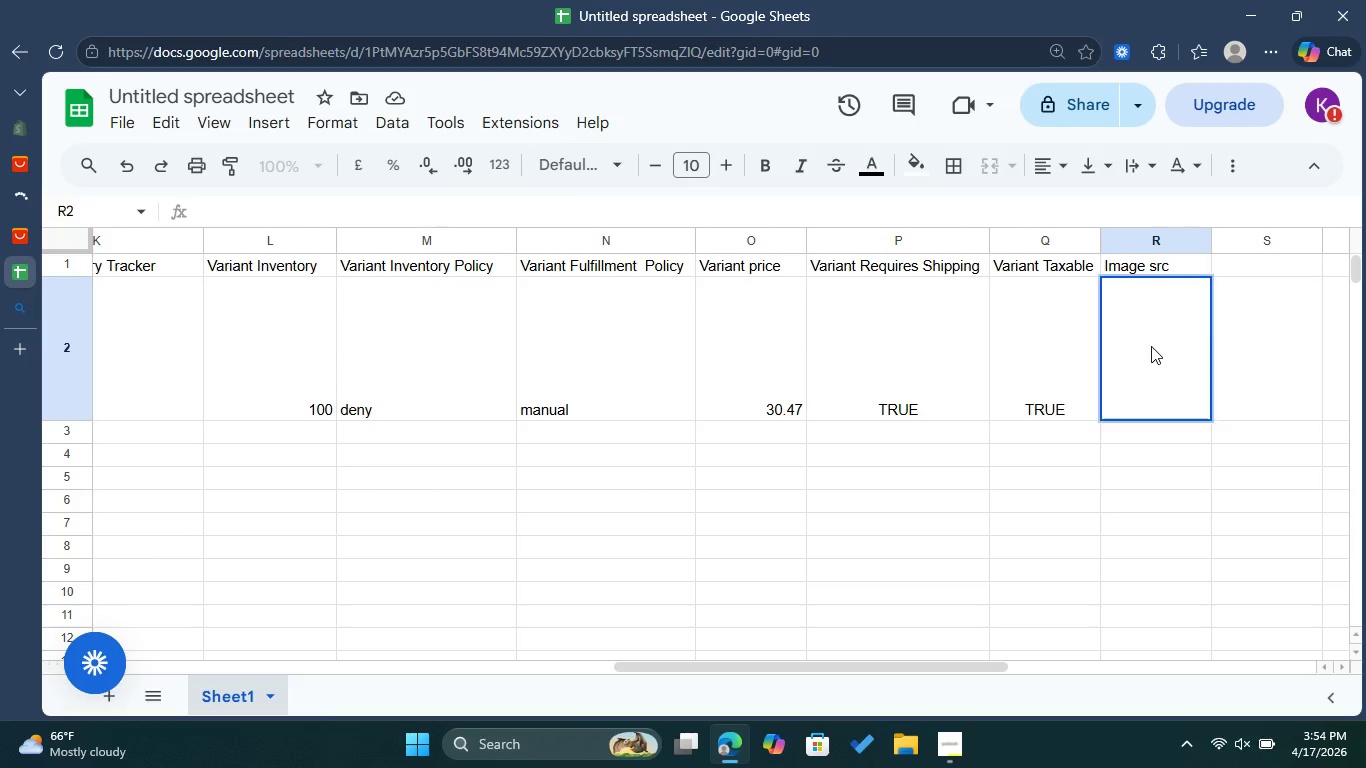 
triple_click([1151, 346])
 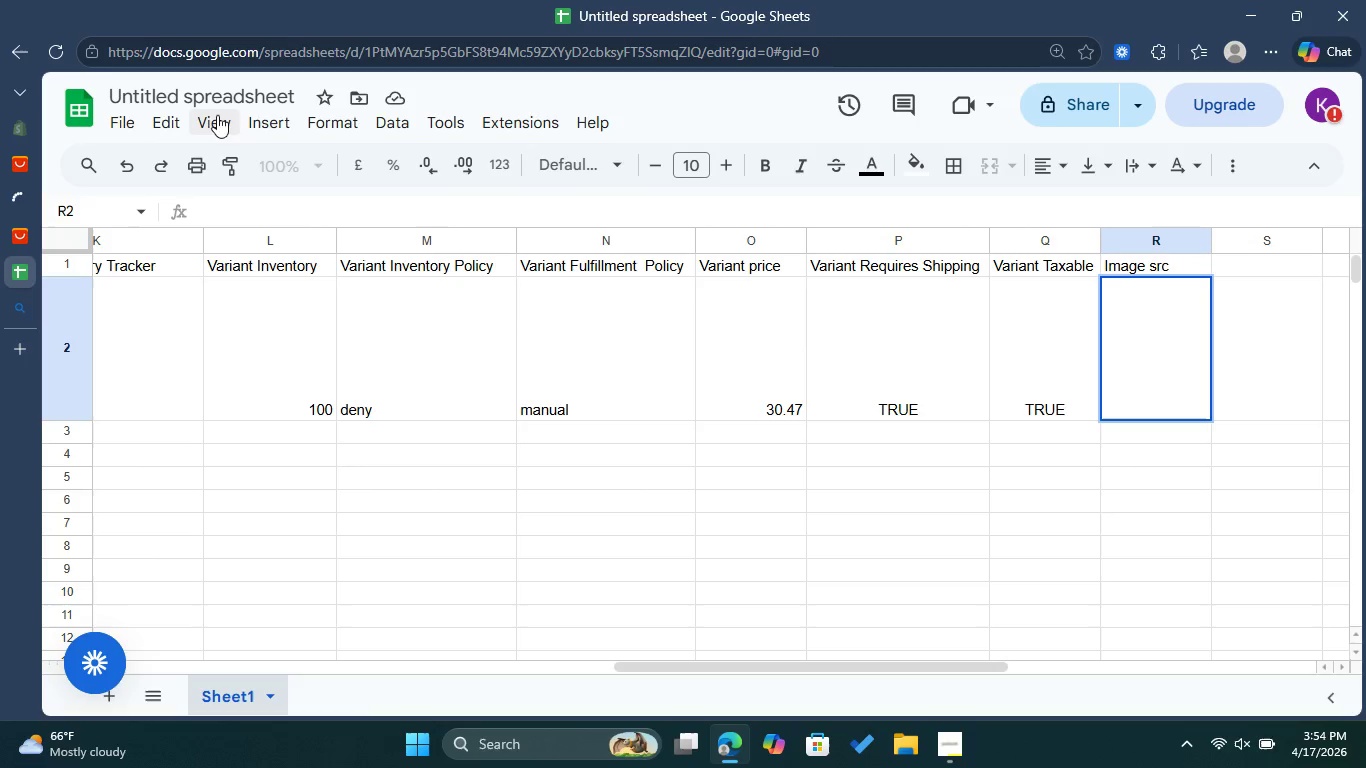 
left_click([271, 115])
 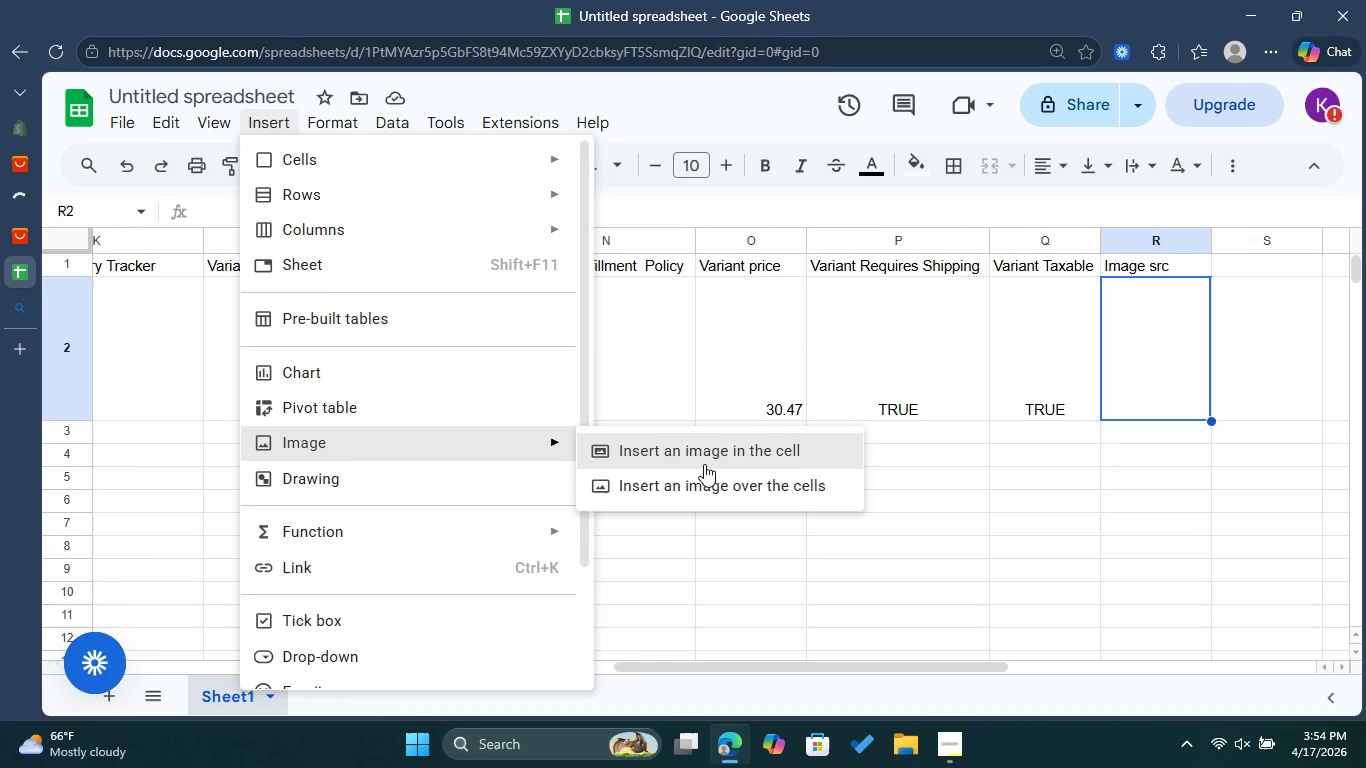 
left_click([704, 464])
 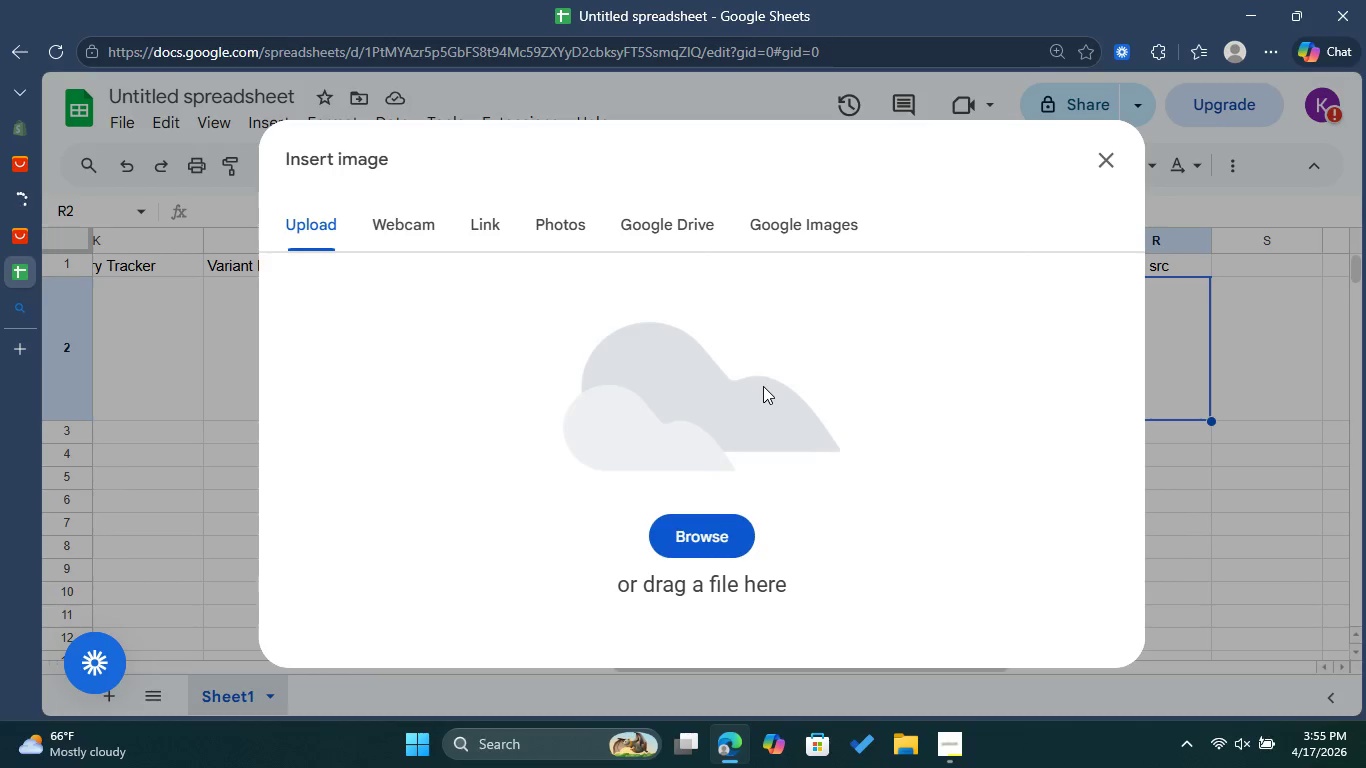 
wait(5.19)
 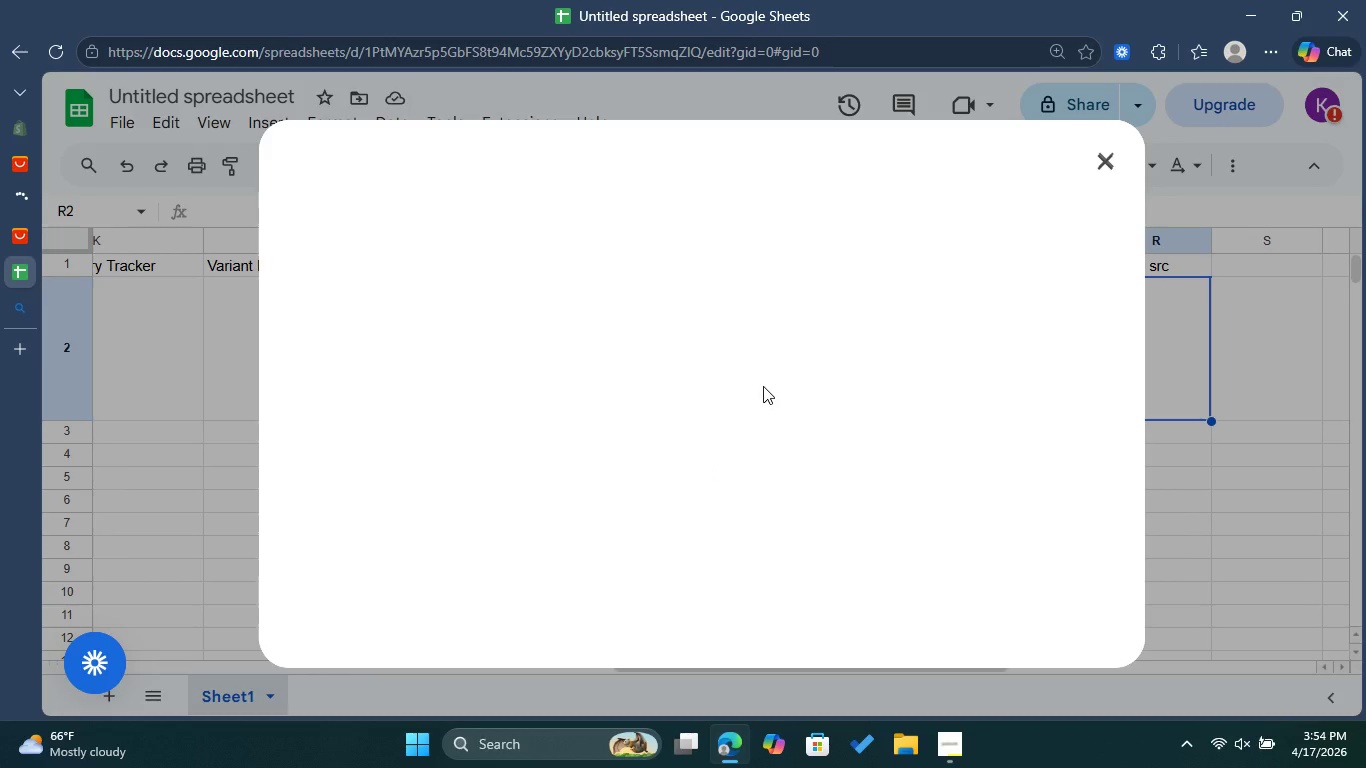 
left_click([715, 537])
 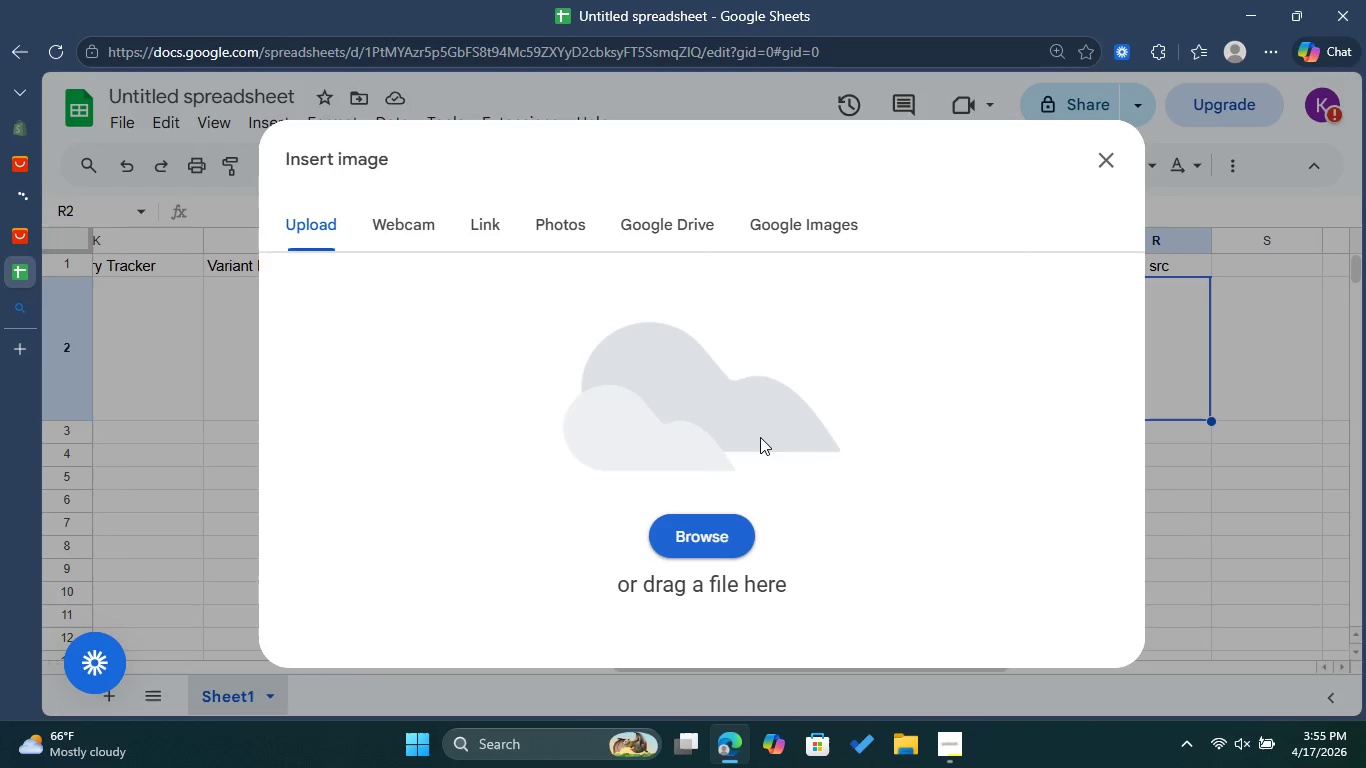 
mouse_move([772, 381])
 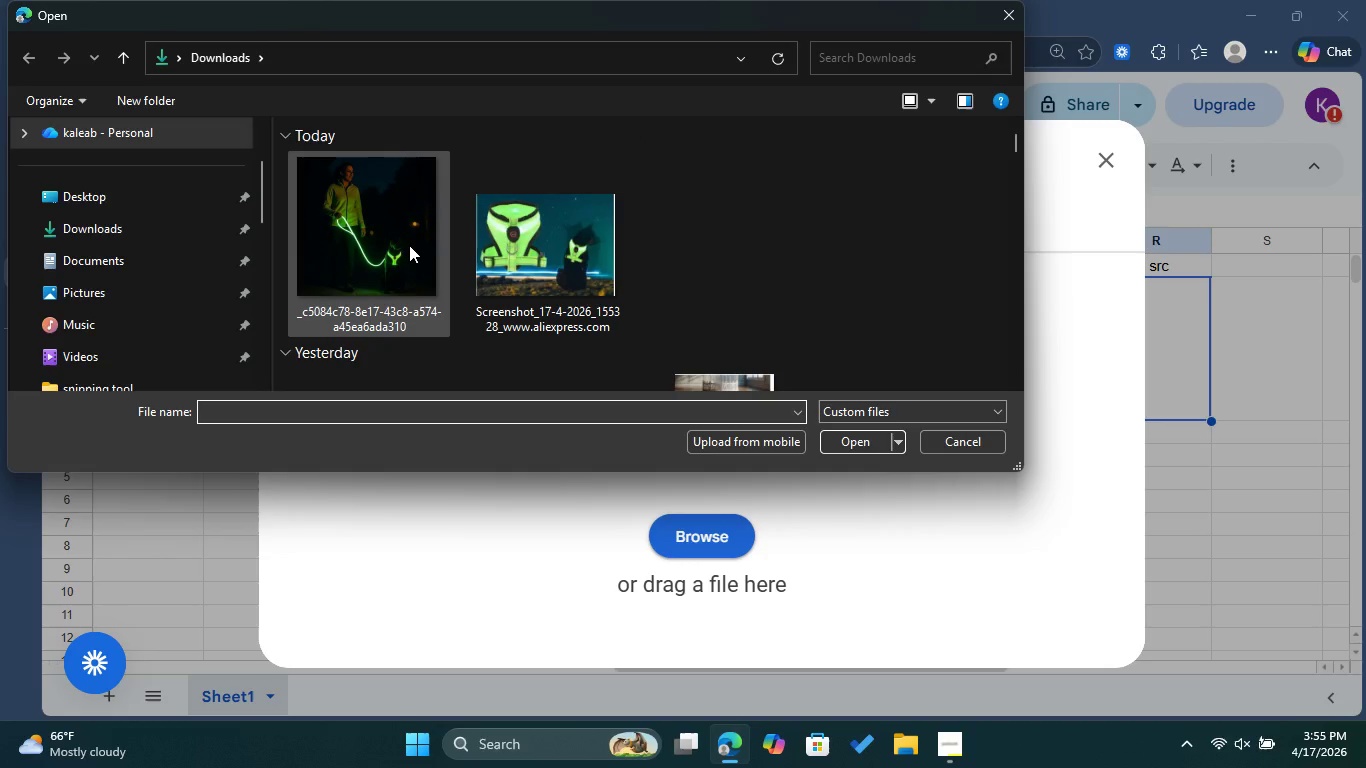 
left_click([408, 245])
 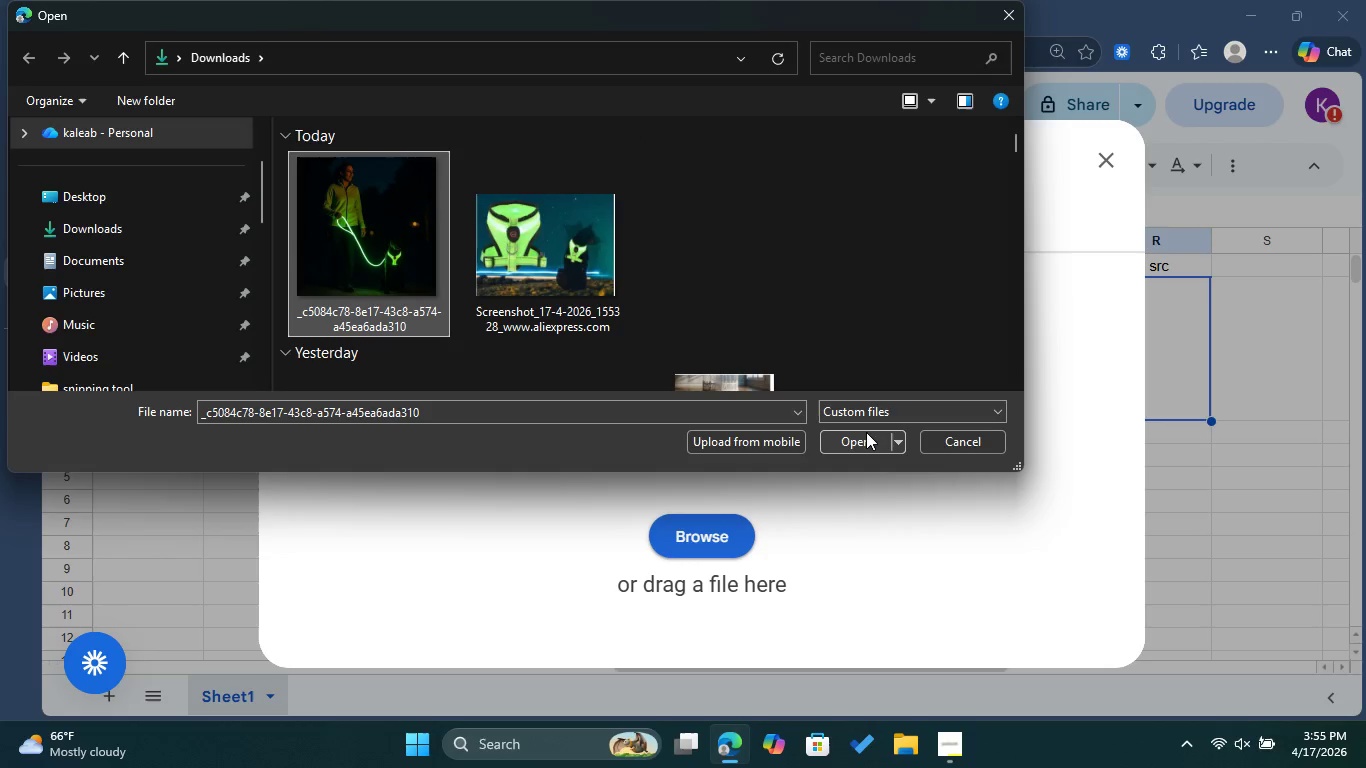 
left_click([865, 437])
 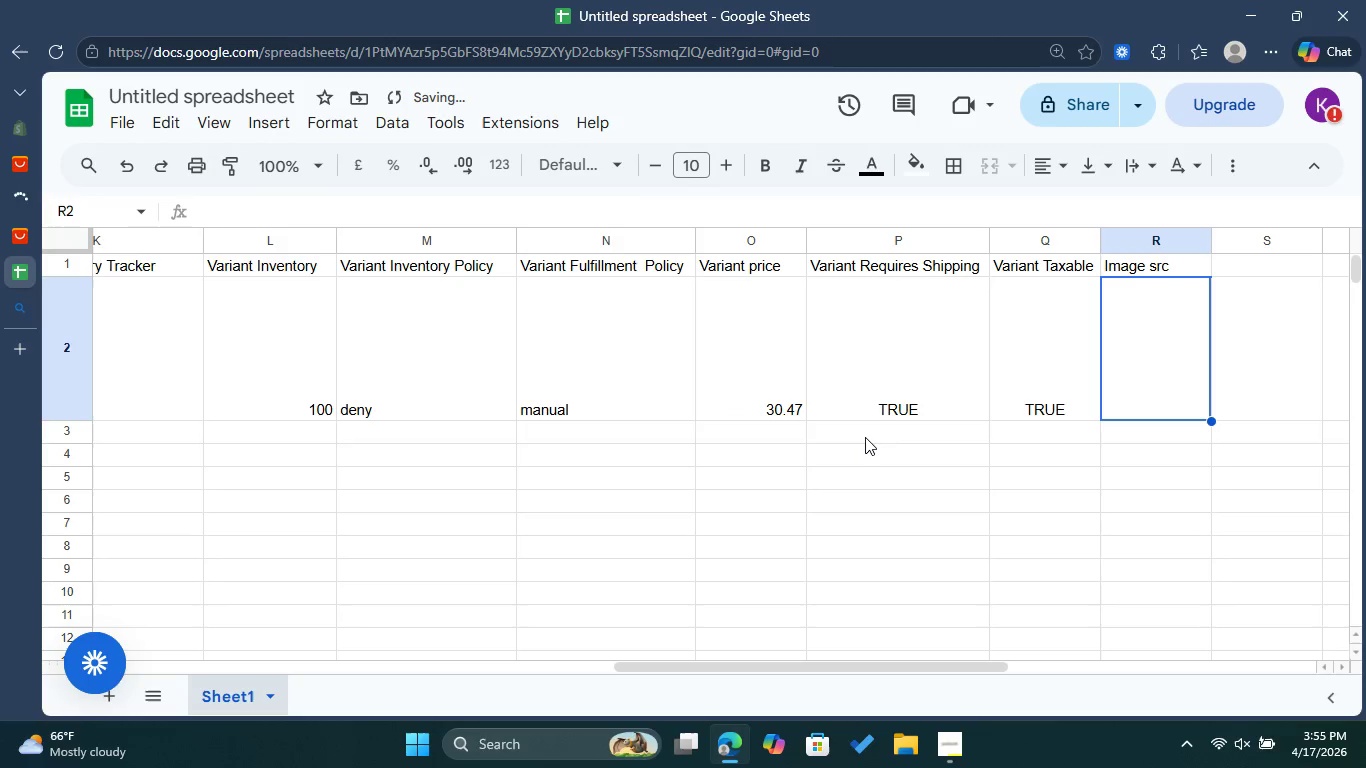 
wait(8.36)
 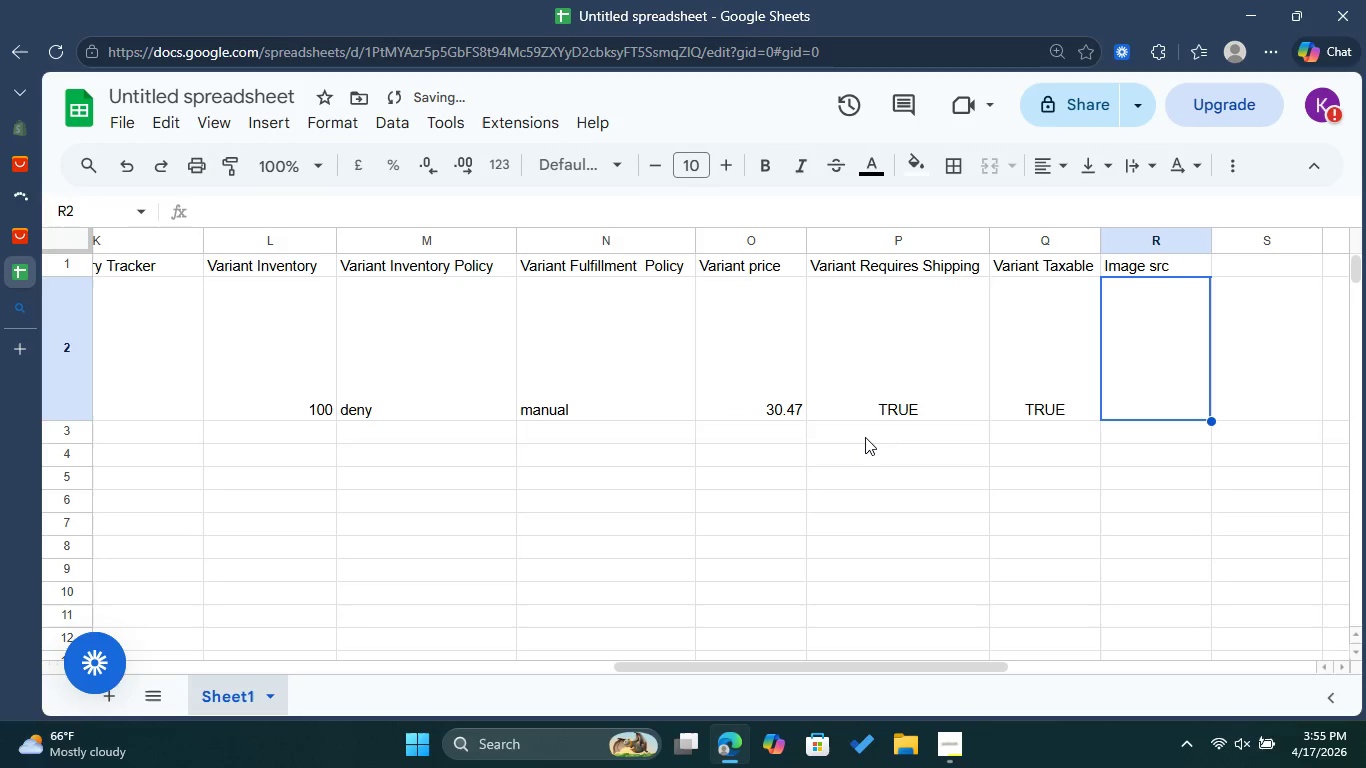 
double_click([1271, 267])
 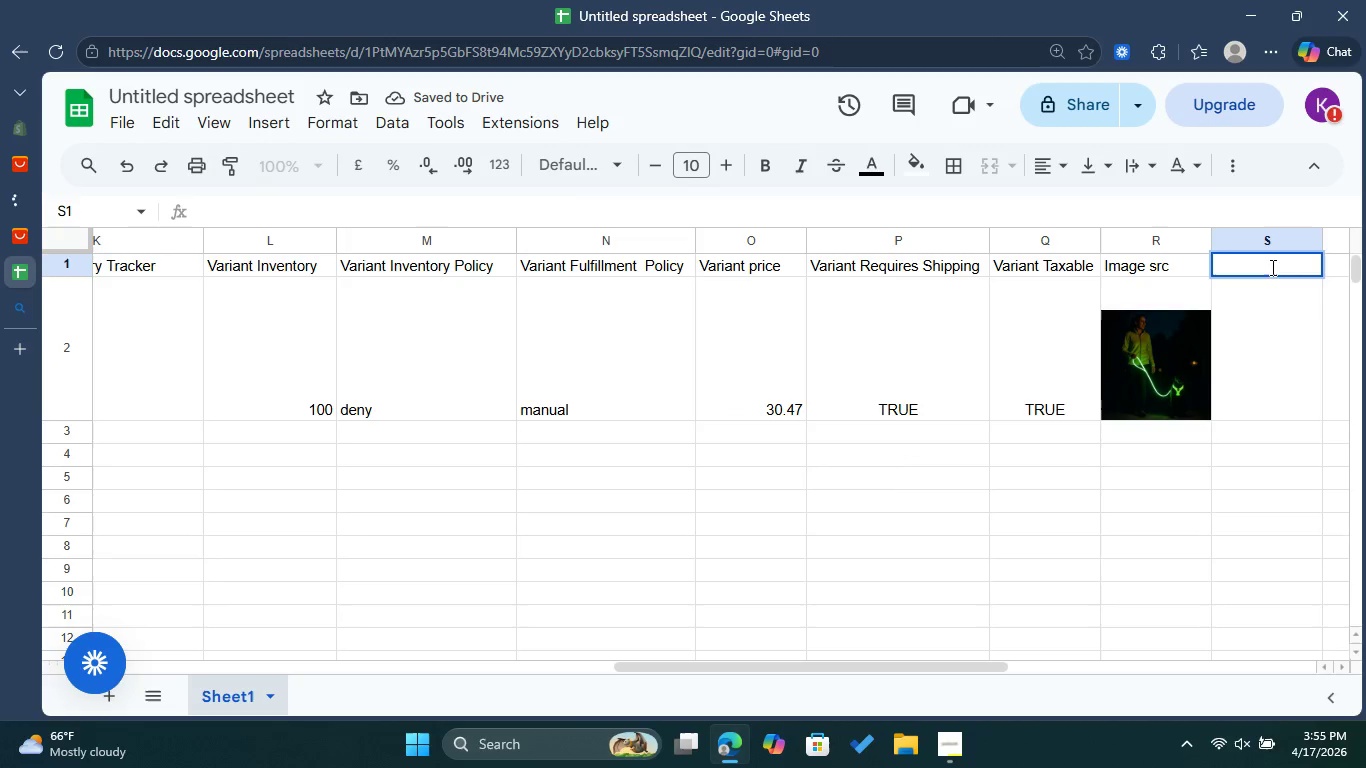 
type(Image Alt Text)
 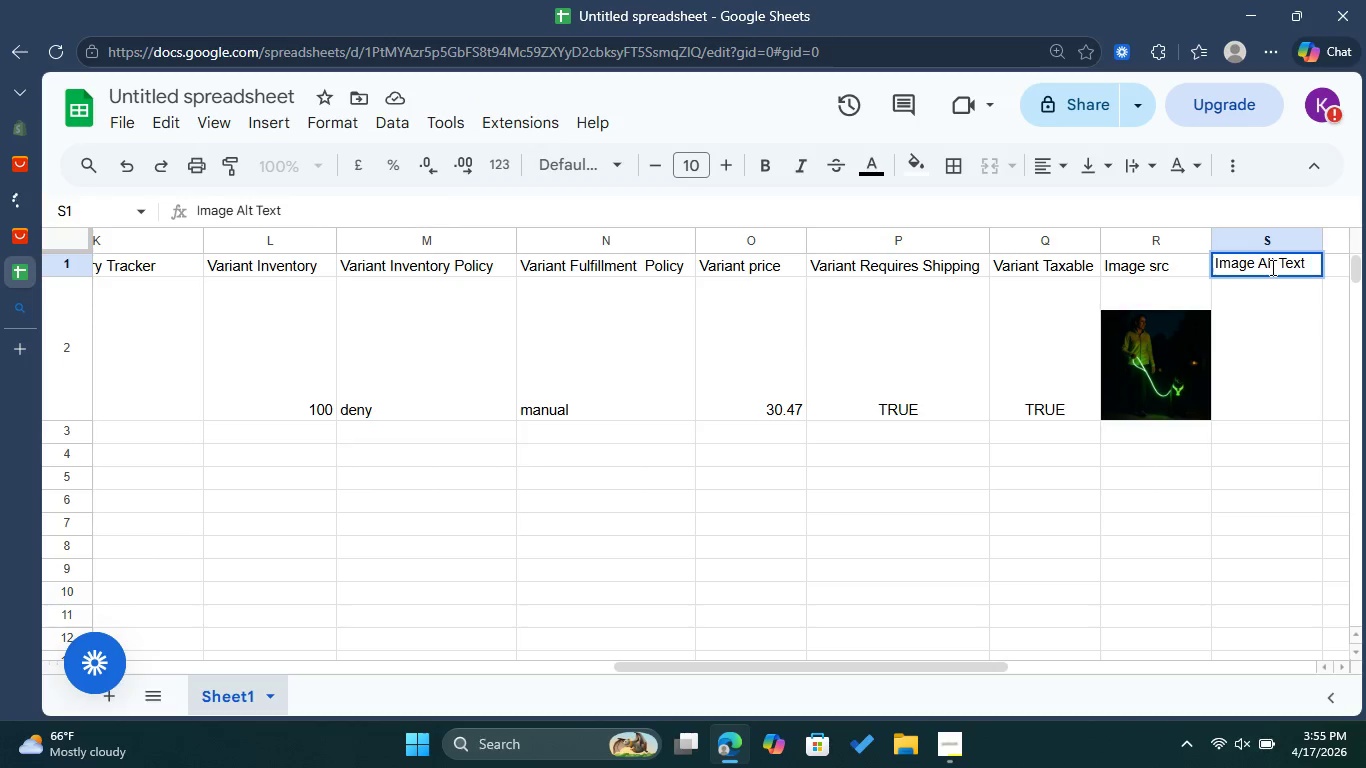 
left_click([1263, 418])
 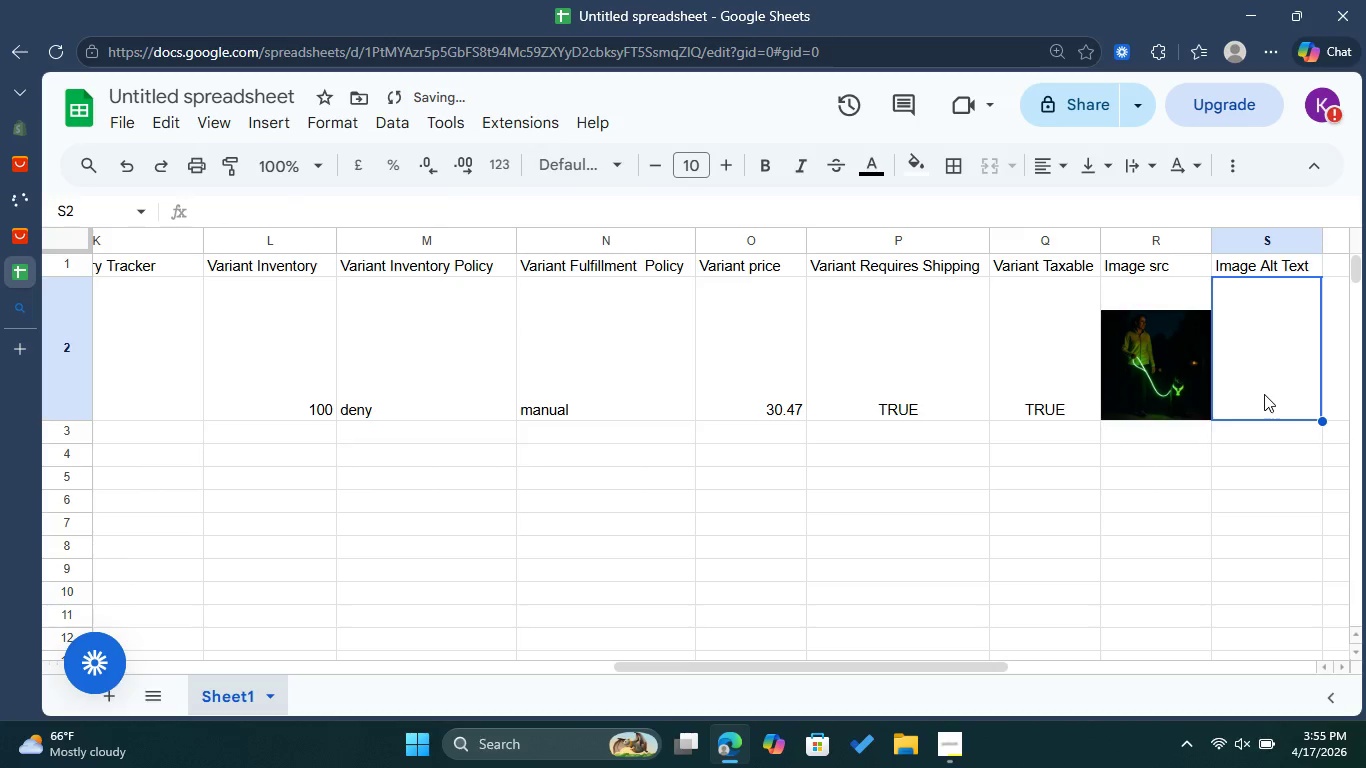 
double_click([1264, 394])
 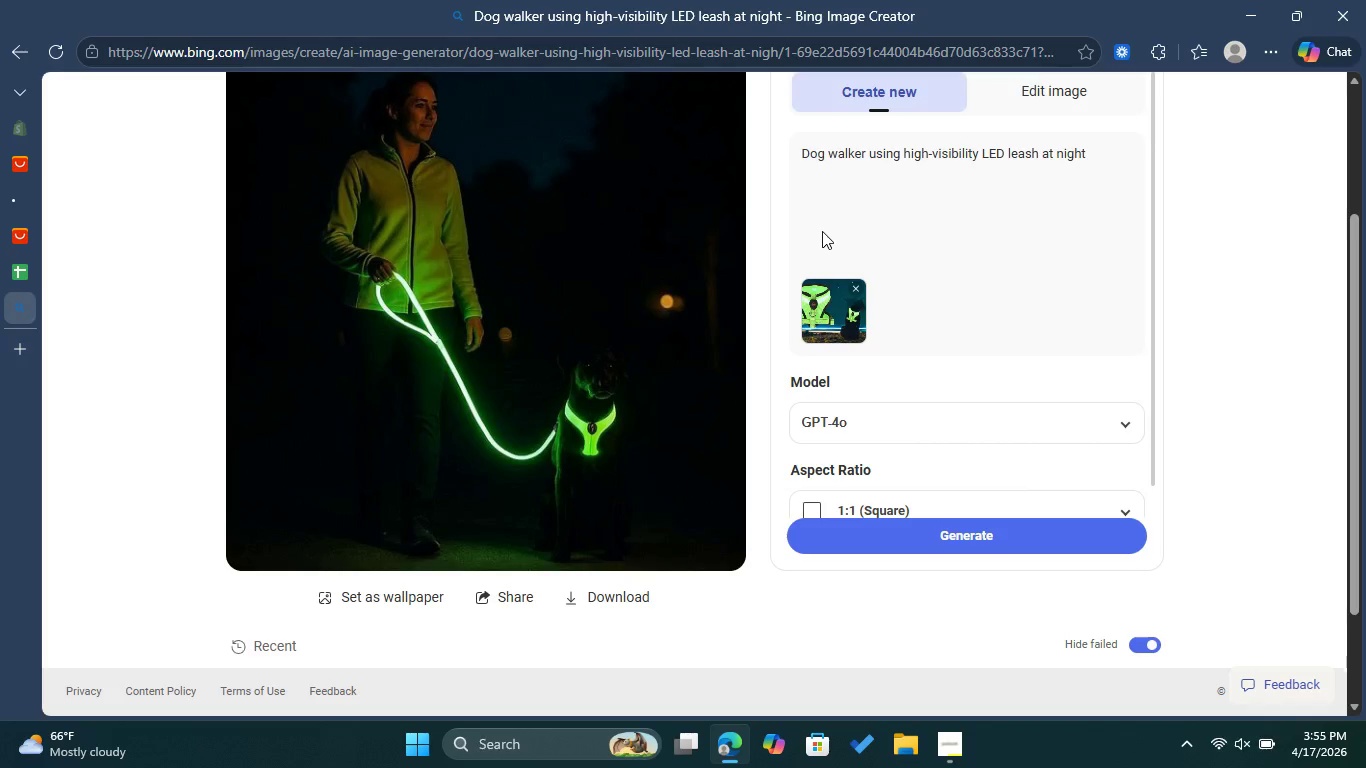 
left_click_drag(start_coordinate=[1100, 155], to_coordinate=[794, 153])
 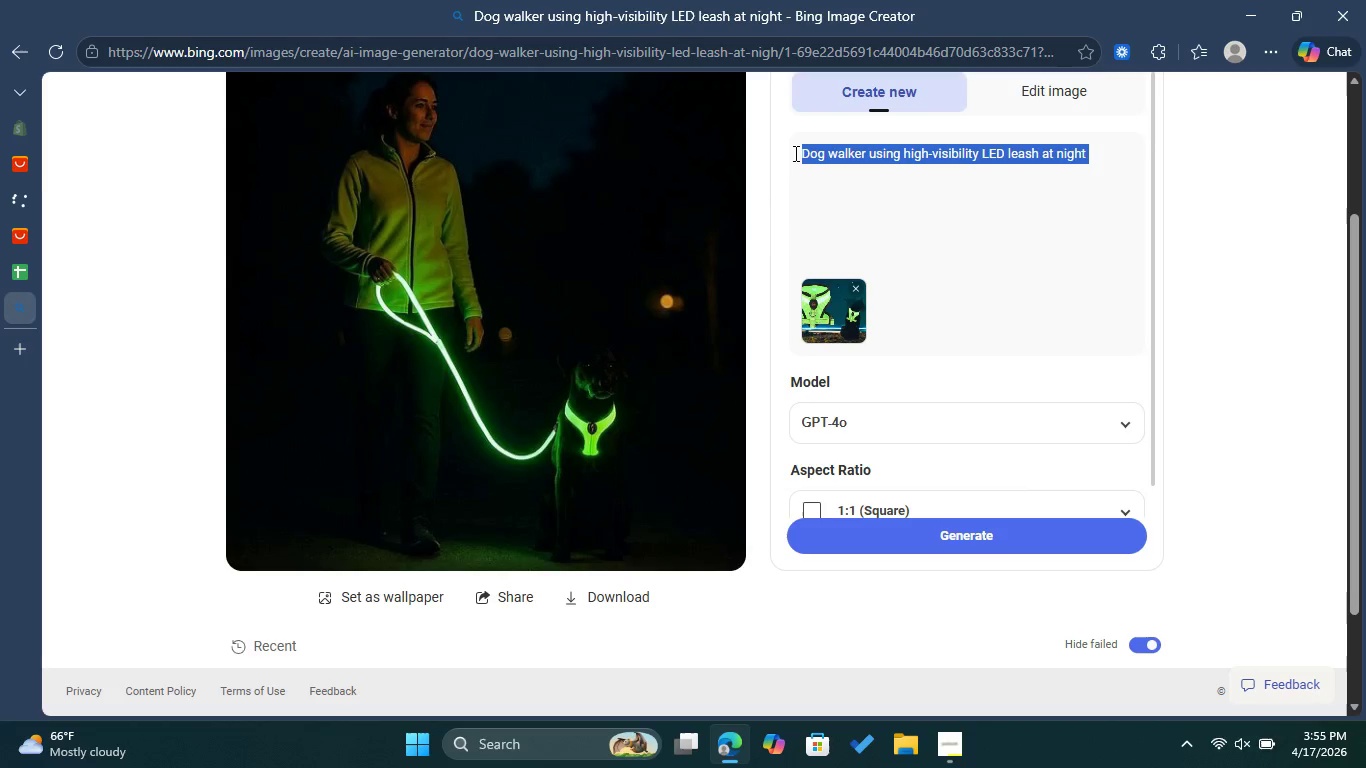 
key(Control+C)
 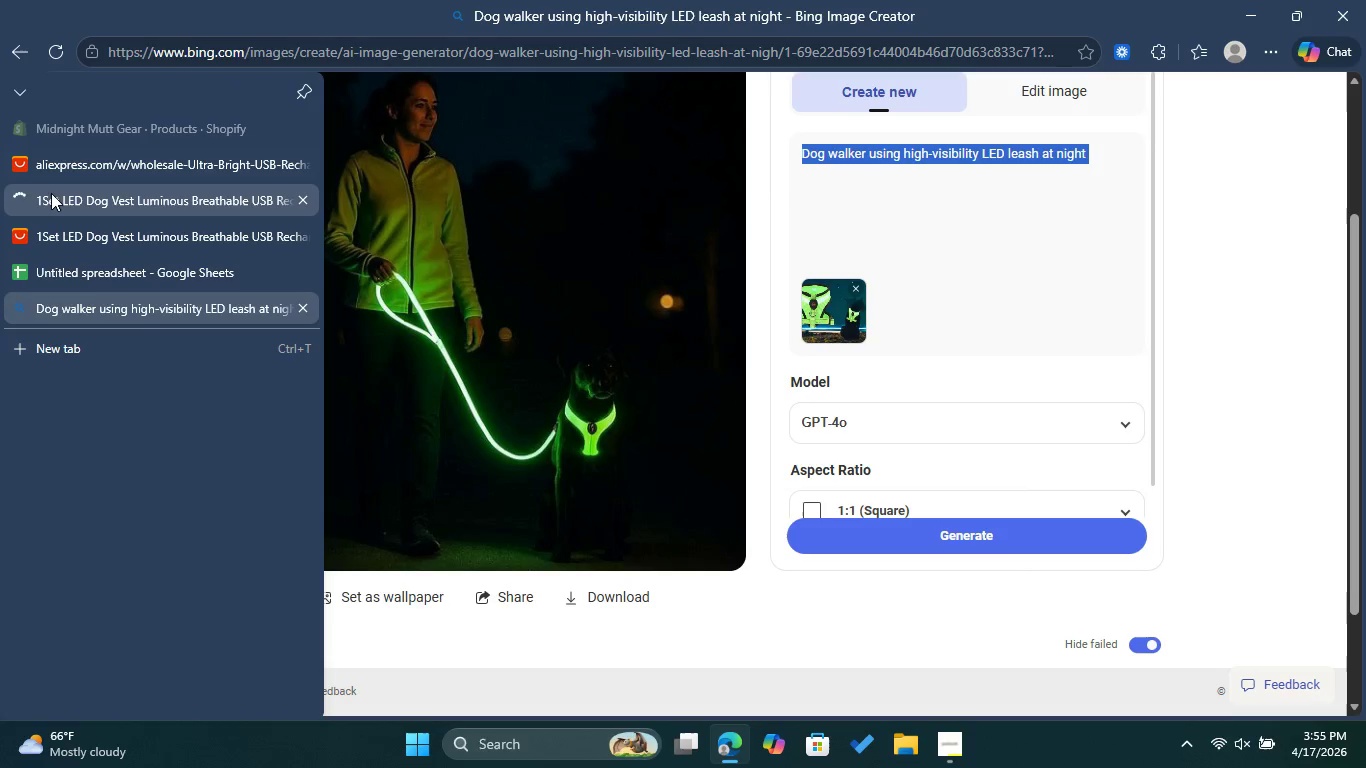 
left_click([85, 262])
 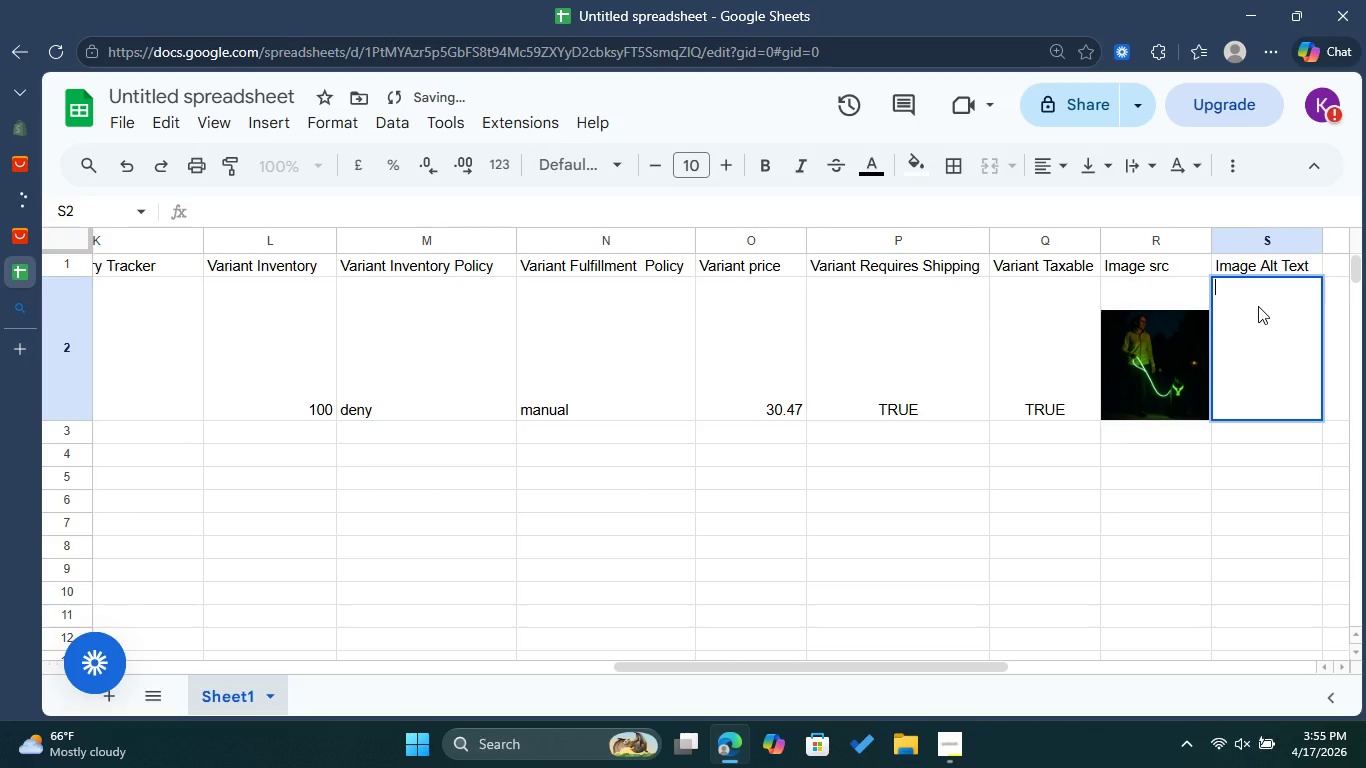 
key(Control+ControlLeft)
 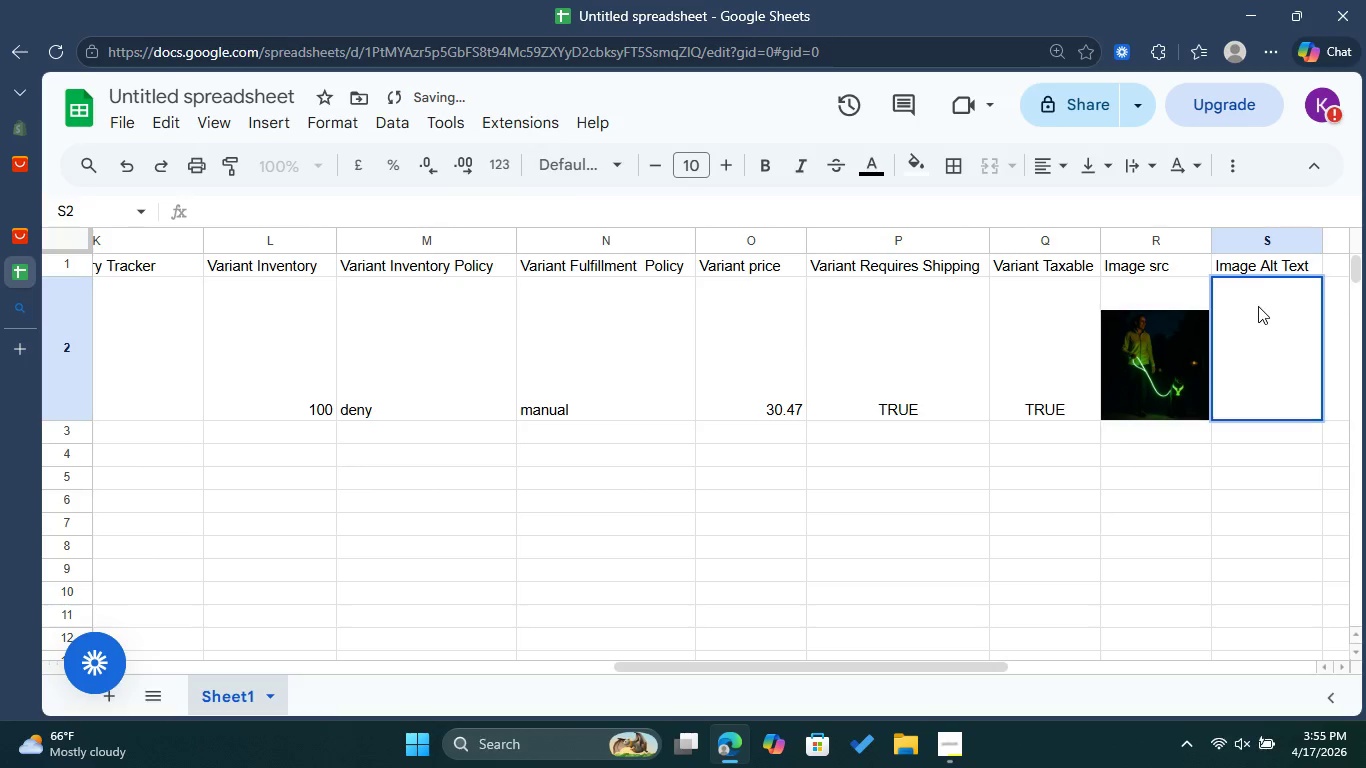 
key(Control+V)
 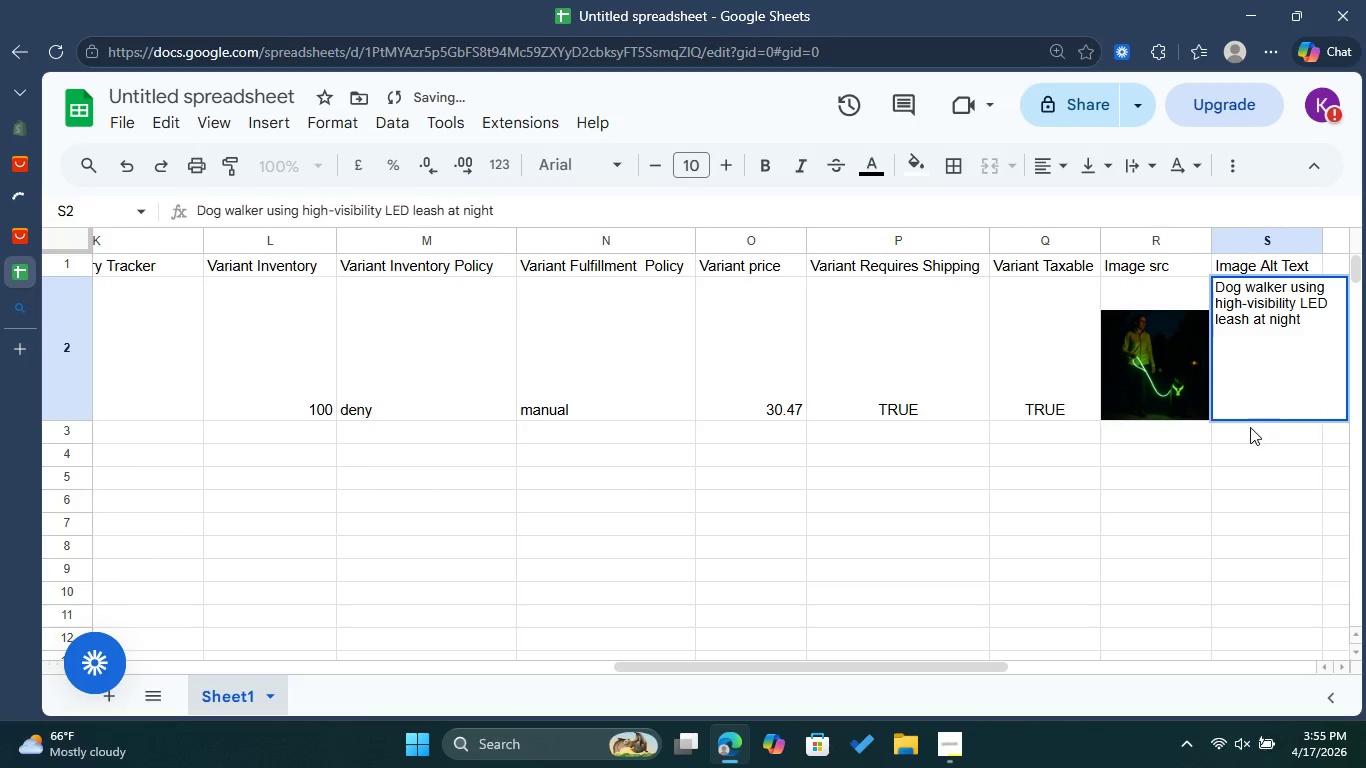 
left_click([1248, 434])
 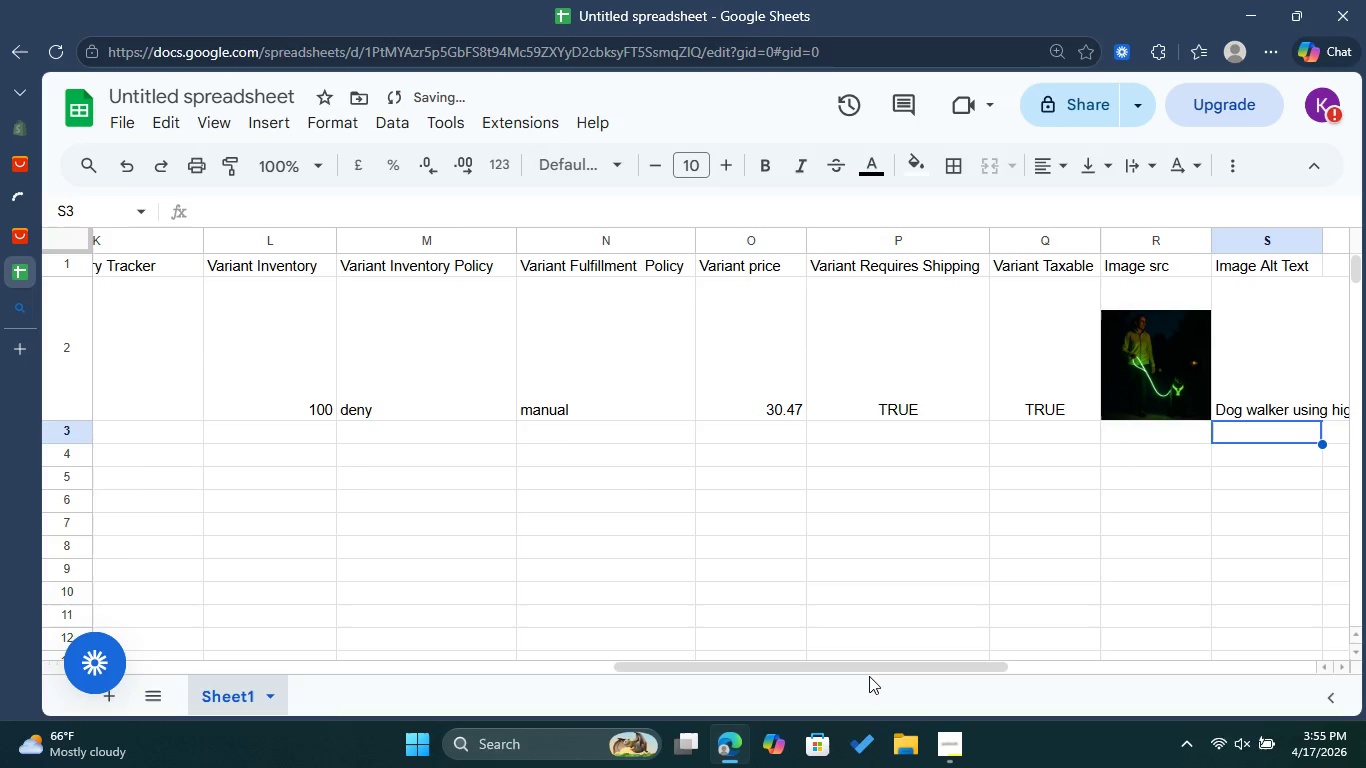 
left_click_drag(start_coordinate=[882, 671], to_coordinate=[1047, 669])
 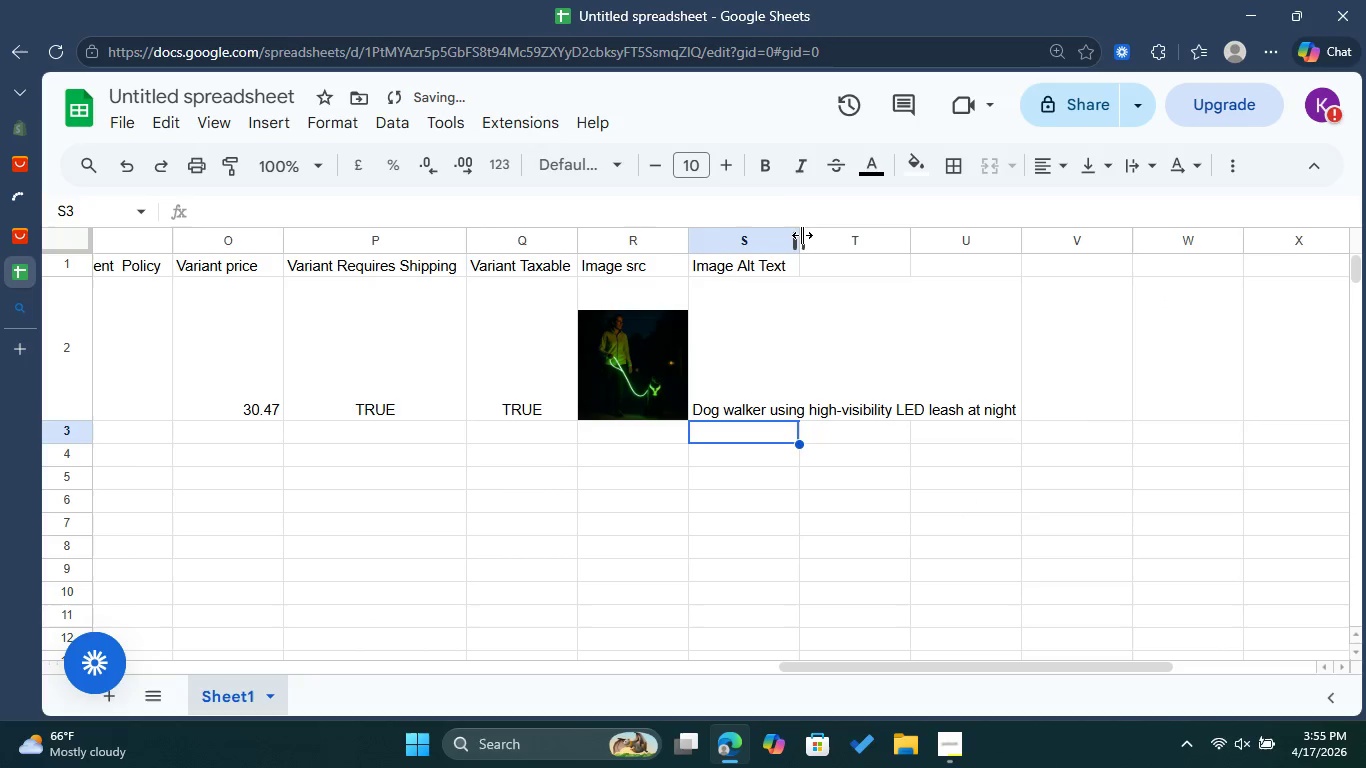 
left_click_drag(start_coordinate=[802, 235], to_coordinate=[1025, 256])
 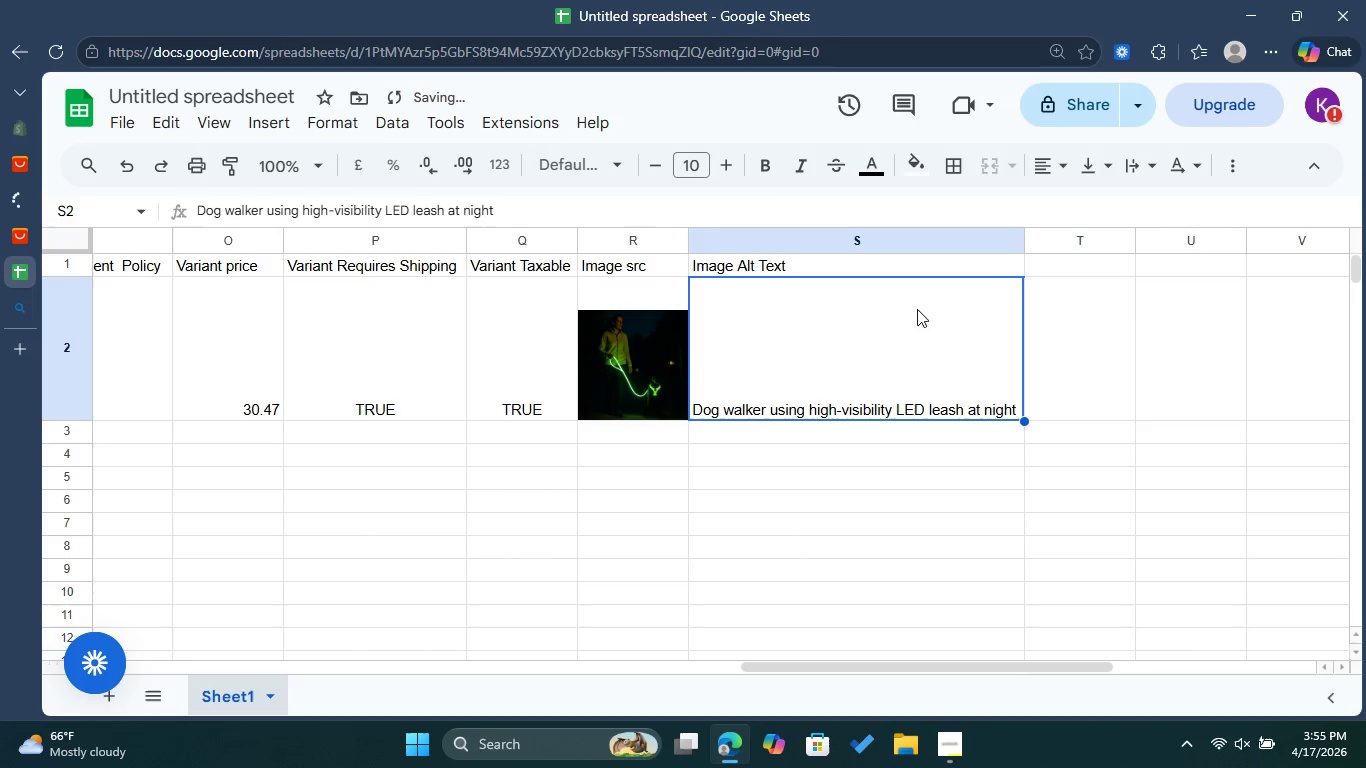 
double_click([918, 258])
 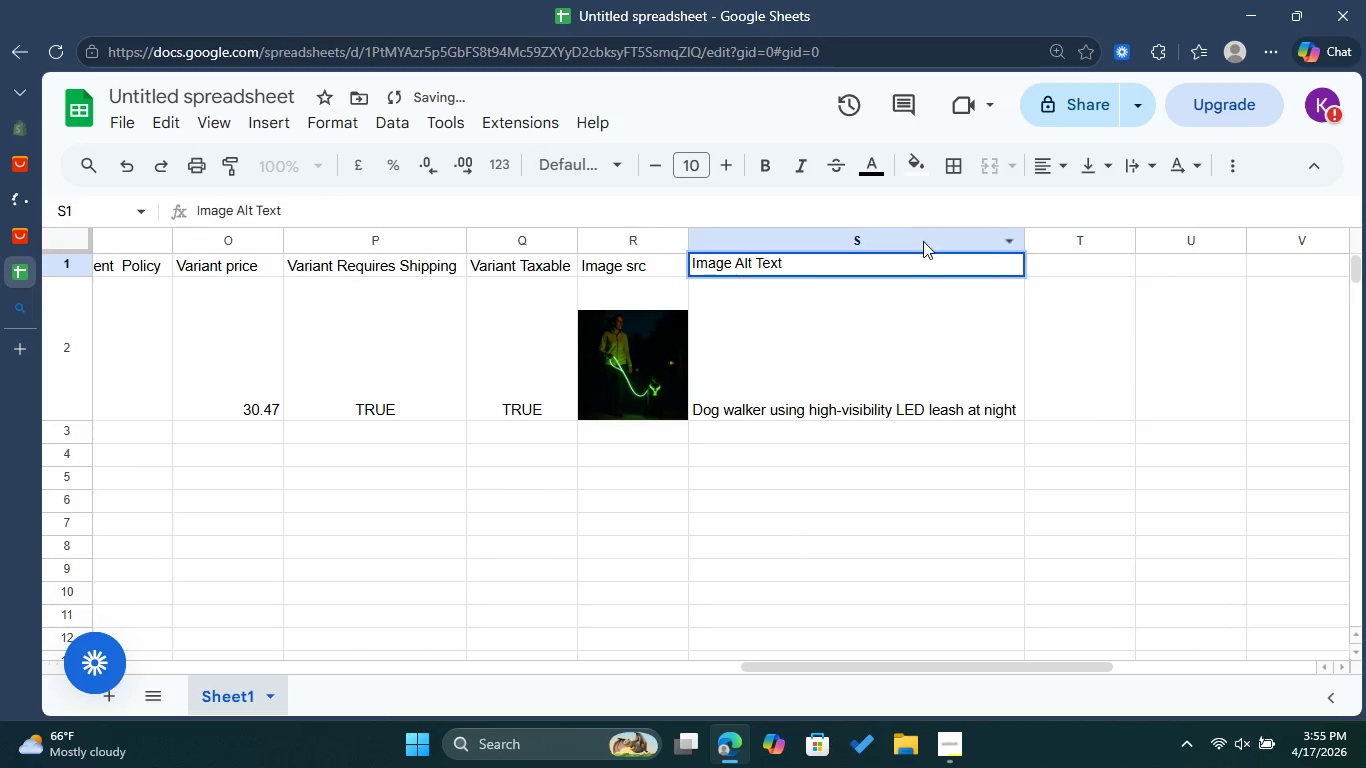 
left_click([924, 240])
 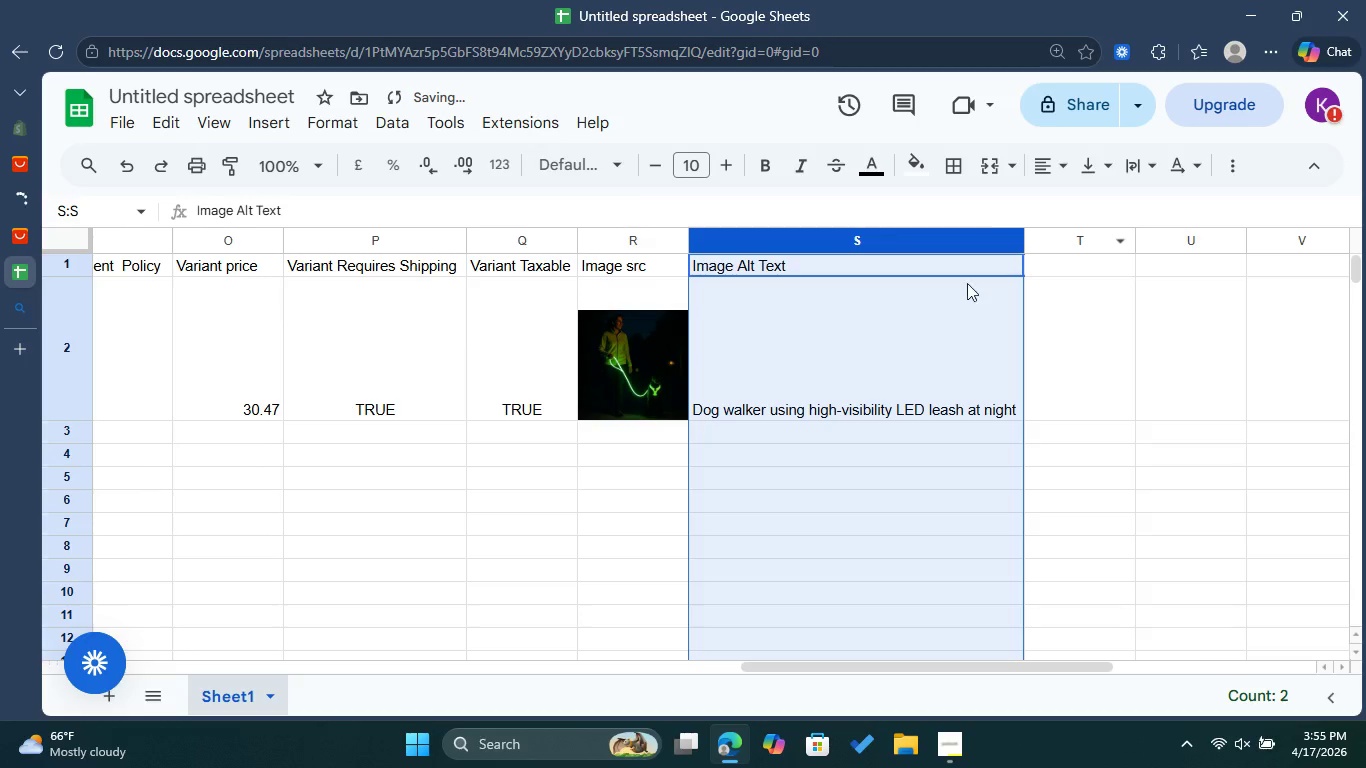 
left_click_drag(start_coordinate=[1021, 239], to_coordinate=[890, 245])
 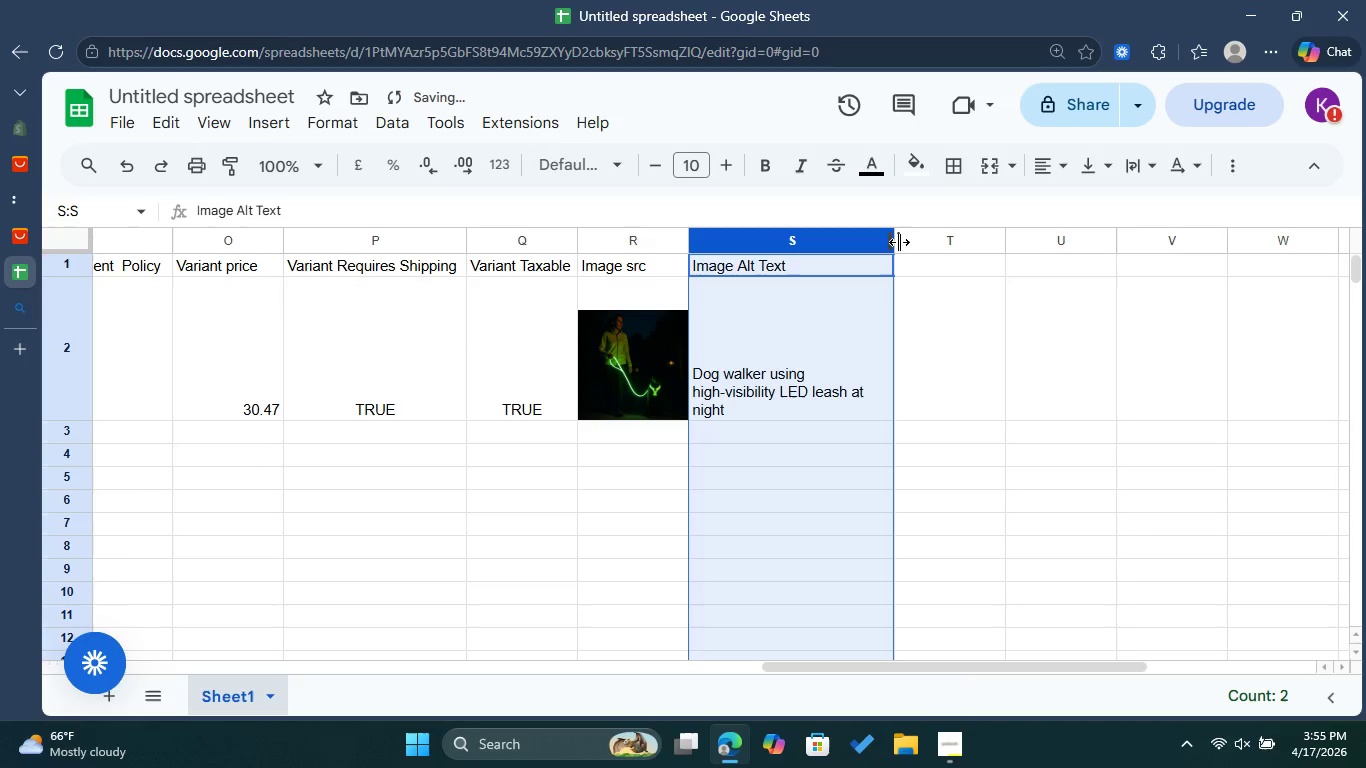 
left_click_drag(start_coordinate=[899, 242], to_coordinate=[830, 247])
 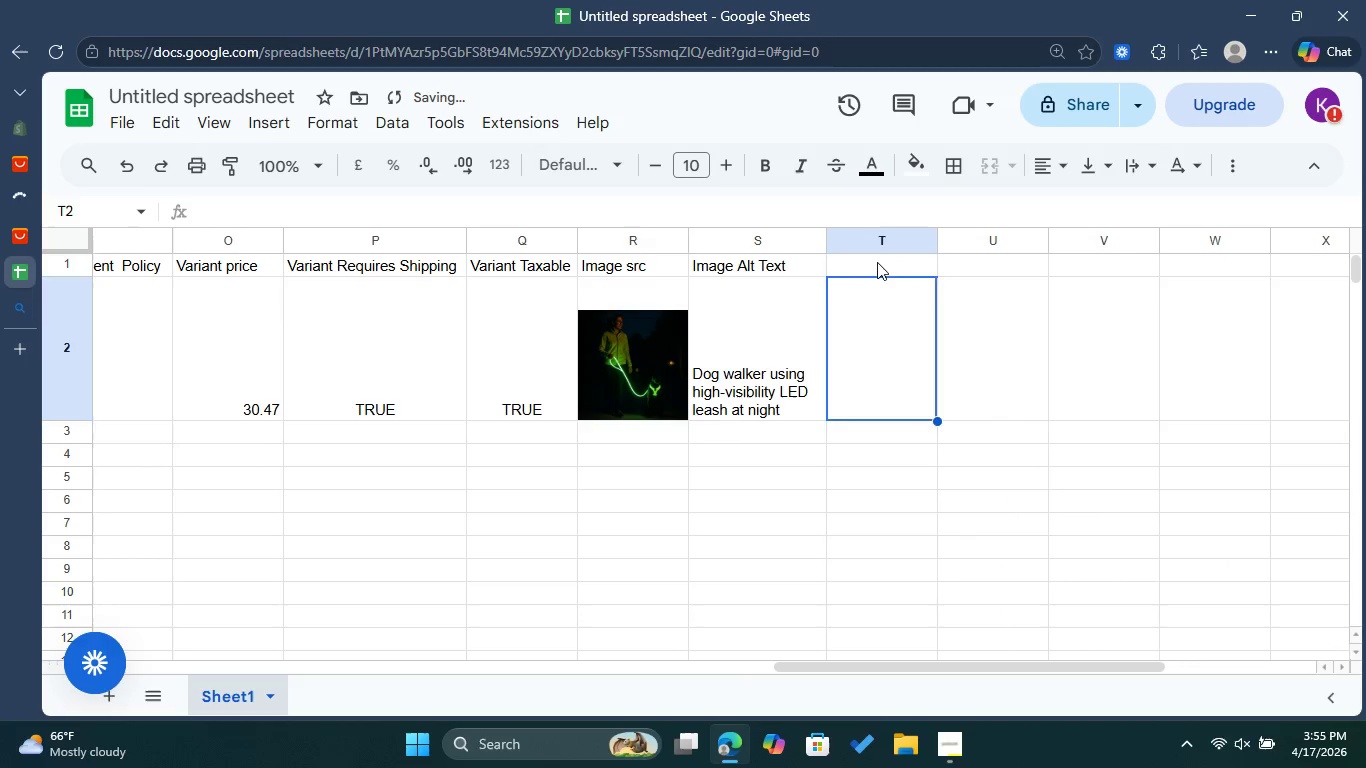 
left_click_drag(start_coordinate=[881, 261], to_coordinate=[886, 259])
 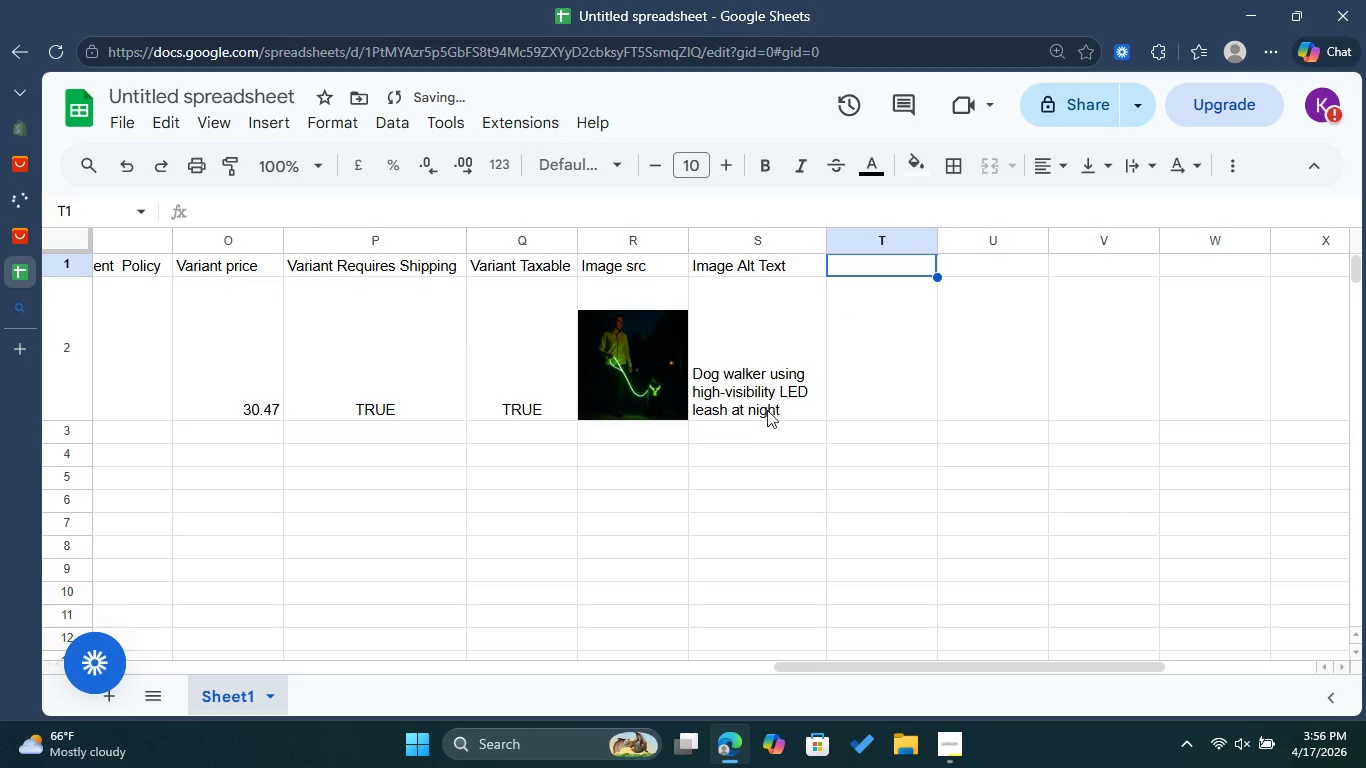 
left_click([740, 431])
 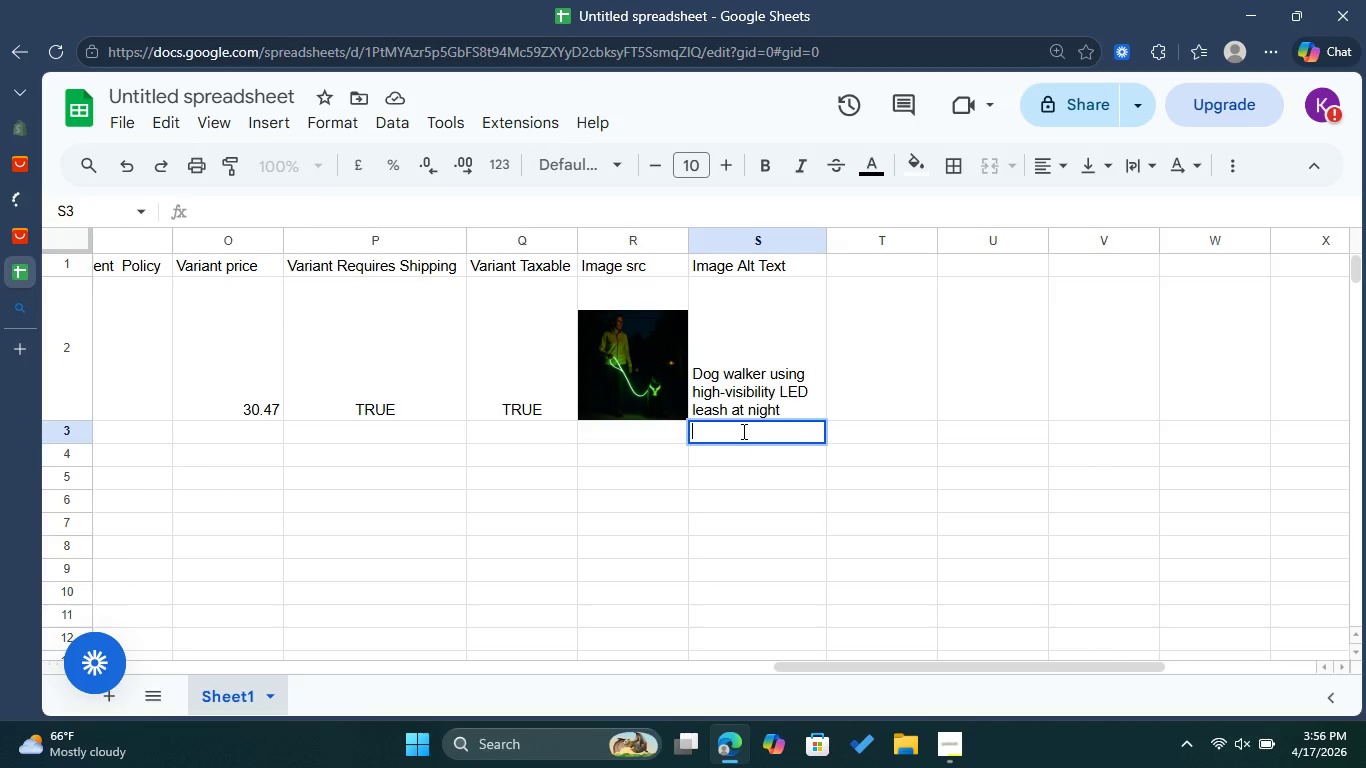 
wait(13.02)
 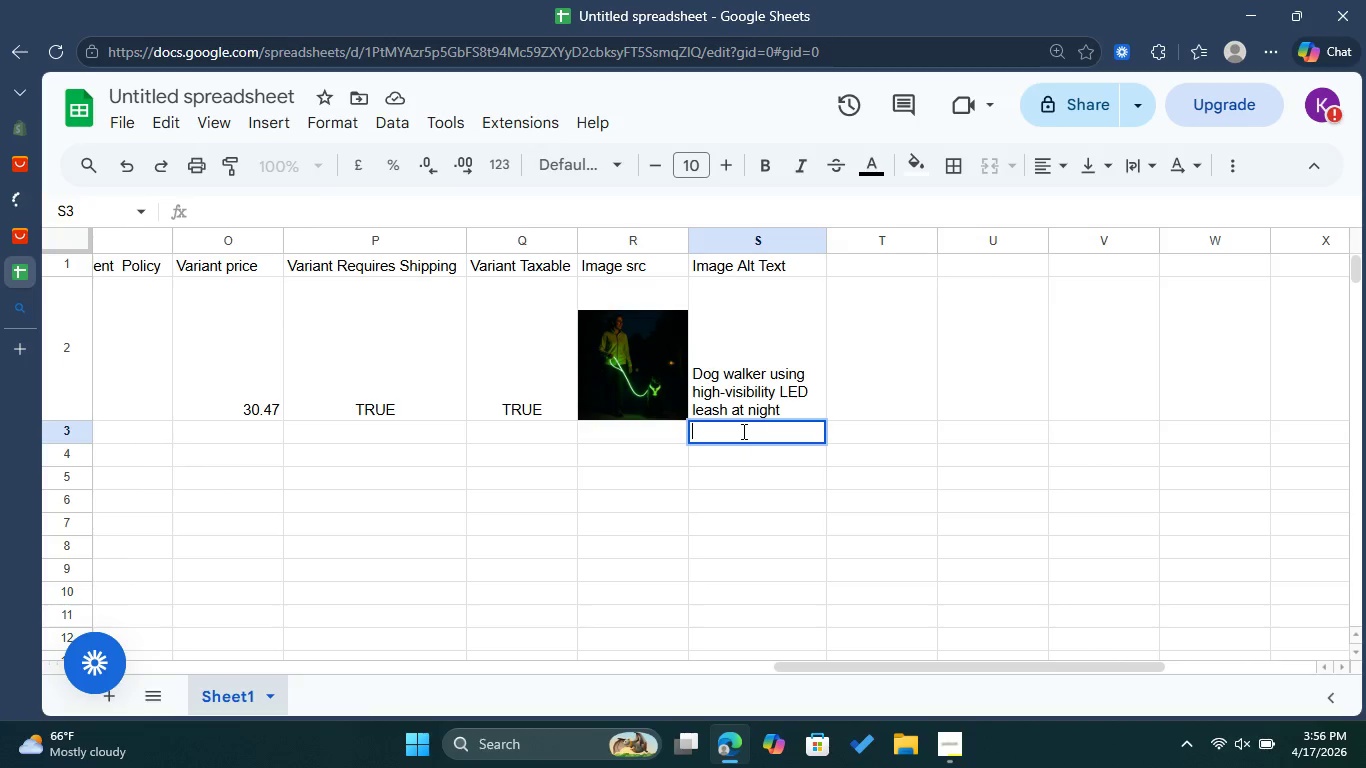 
left_click([16, 310])
 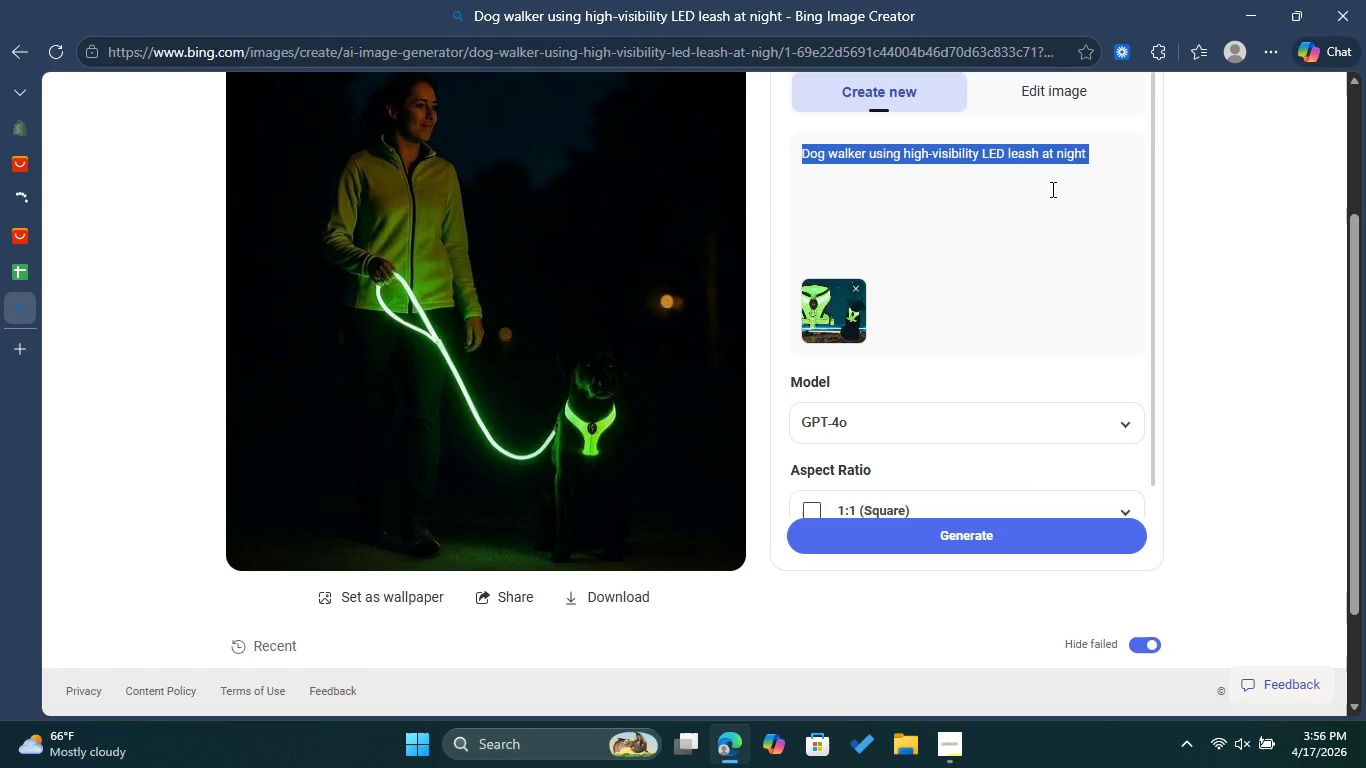 
left_click([1102, 159])
 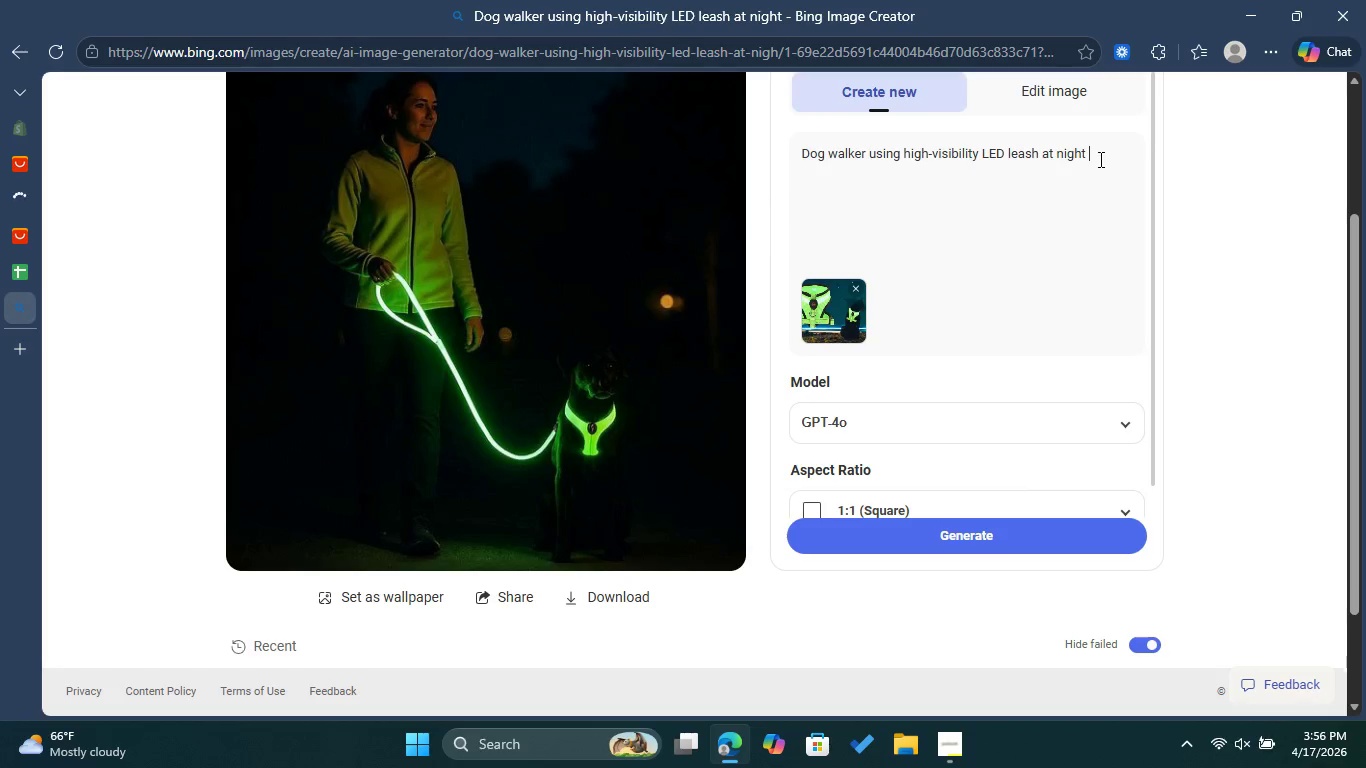 
left_click_drag(start_coordinate=[1098, 159], to_coordinate=[801, 152])
 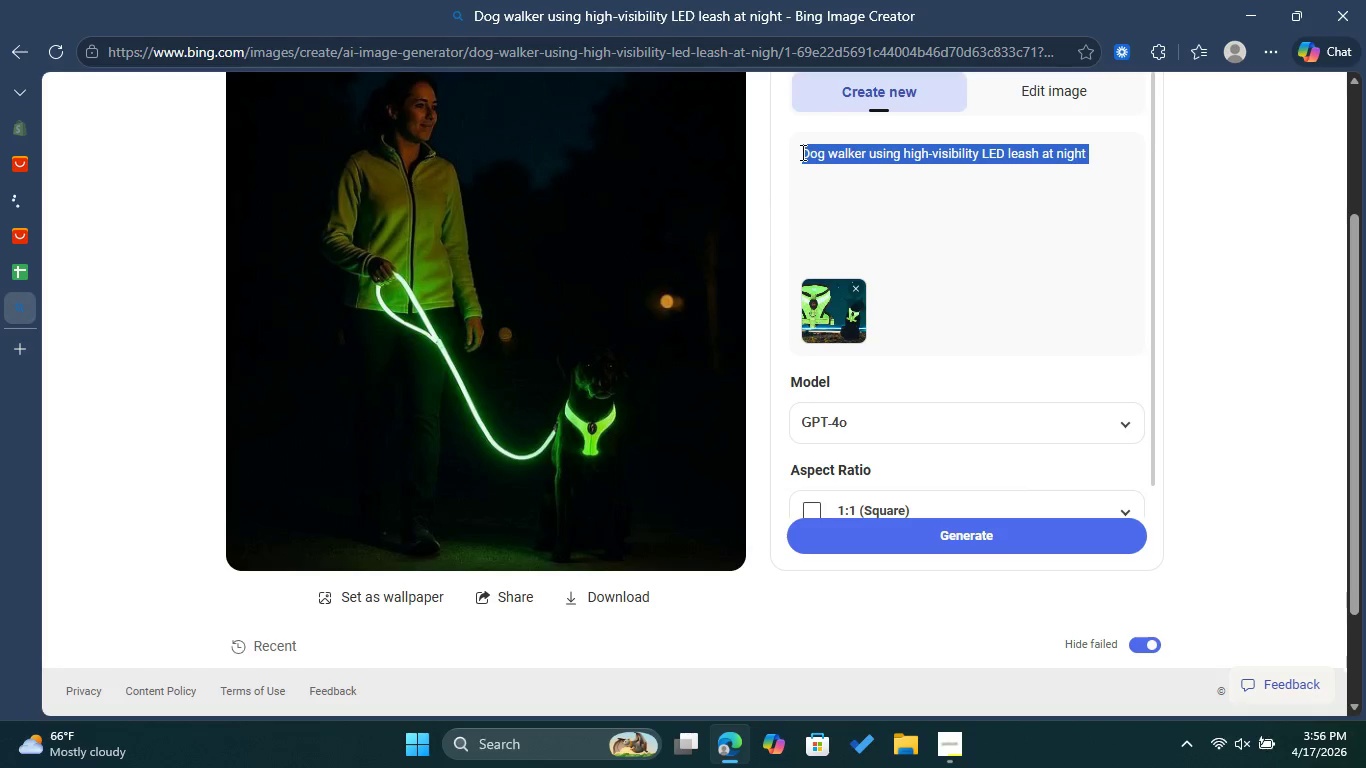 
type(Close up of usb)
 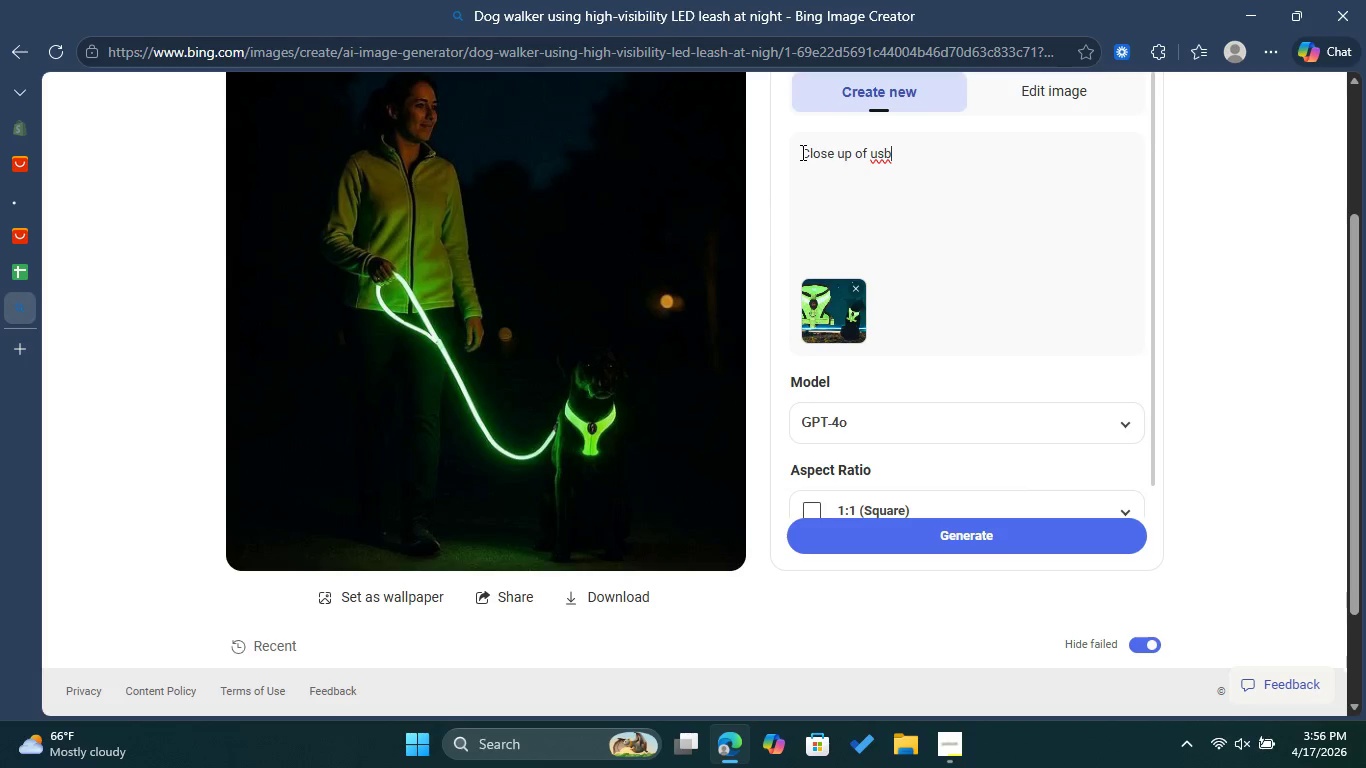 
key(Backspace)
key(Backspace)
key(Backspace)
type(USB chag)
key(Backspace)
type(rging port on heavy )
key(Backspace)
type(-duty )
 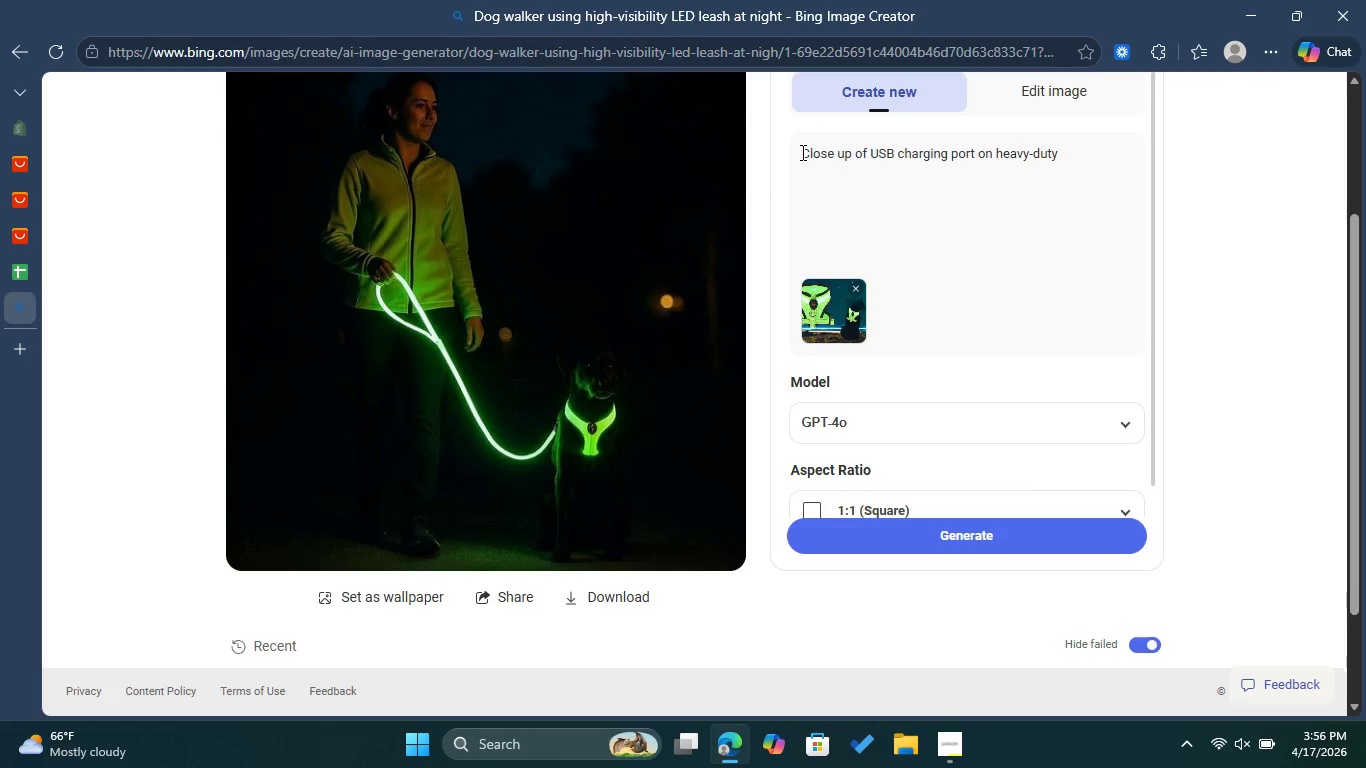 
type(LED leash)
 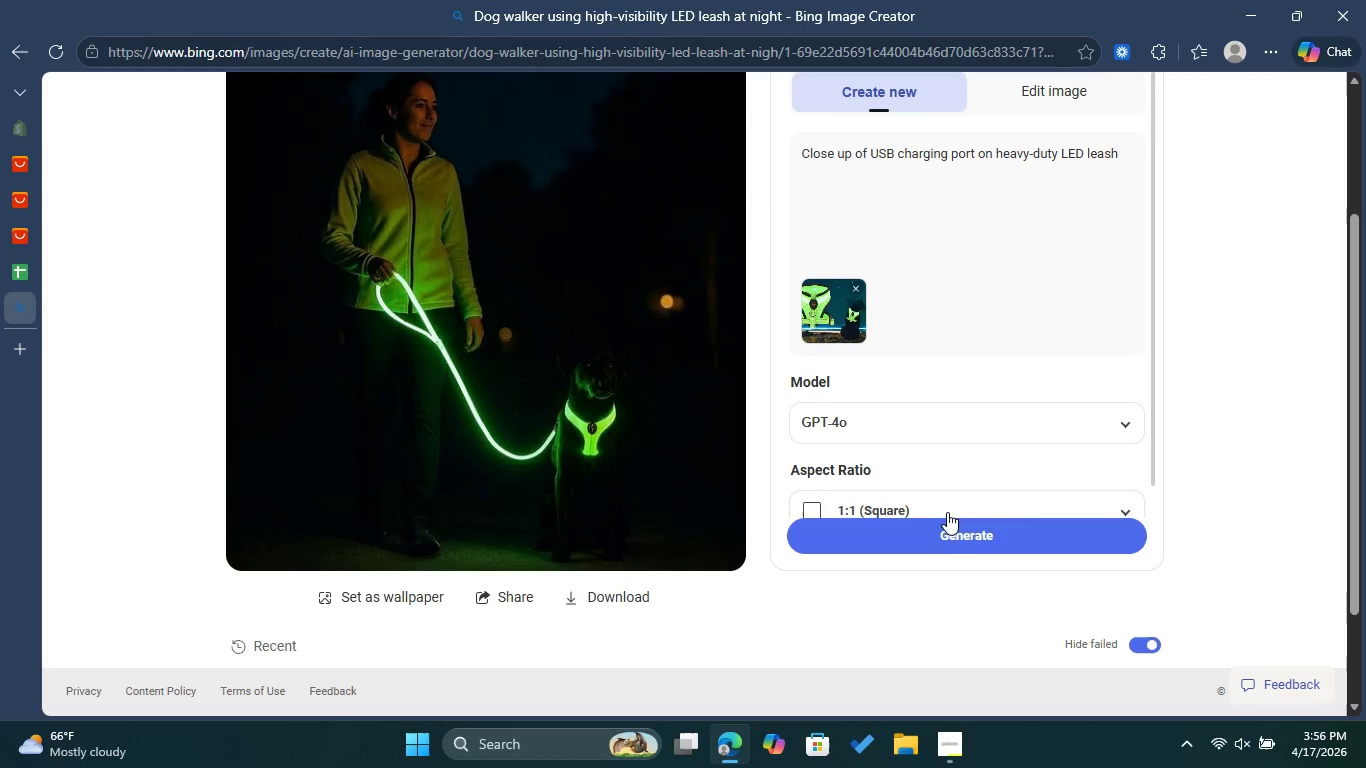 
left_click([967, 531])
 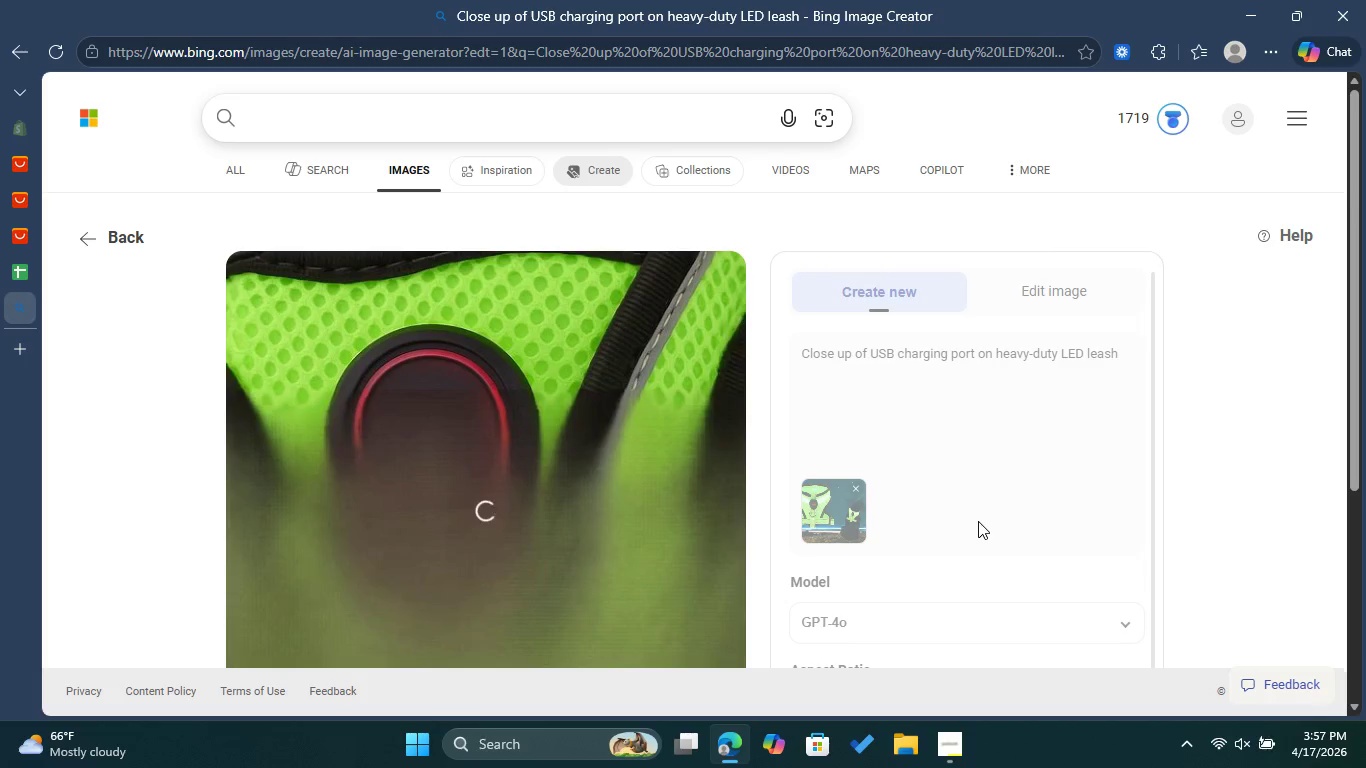 
wait(42.55)
 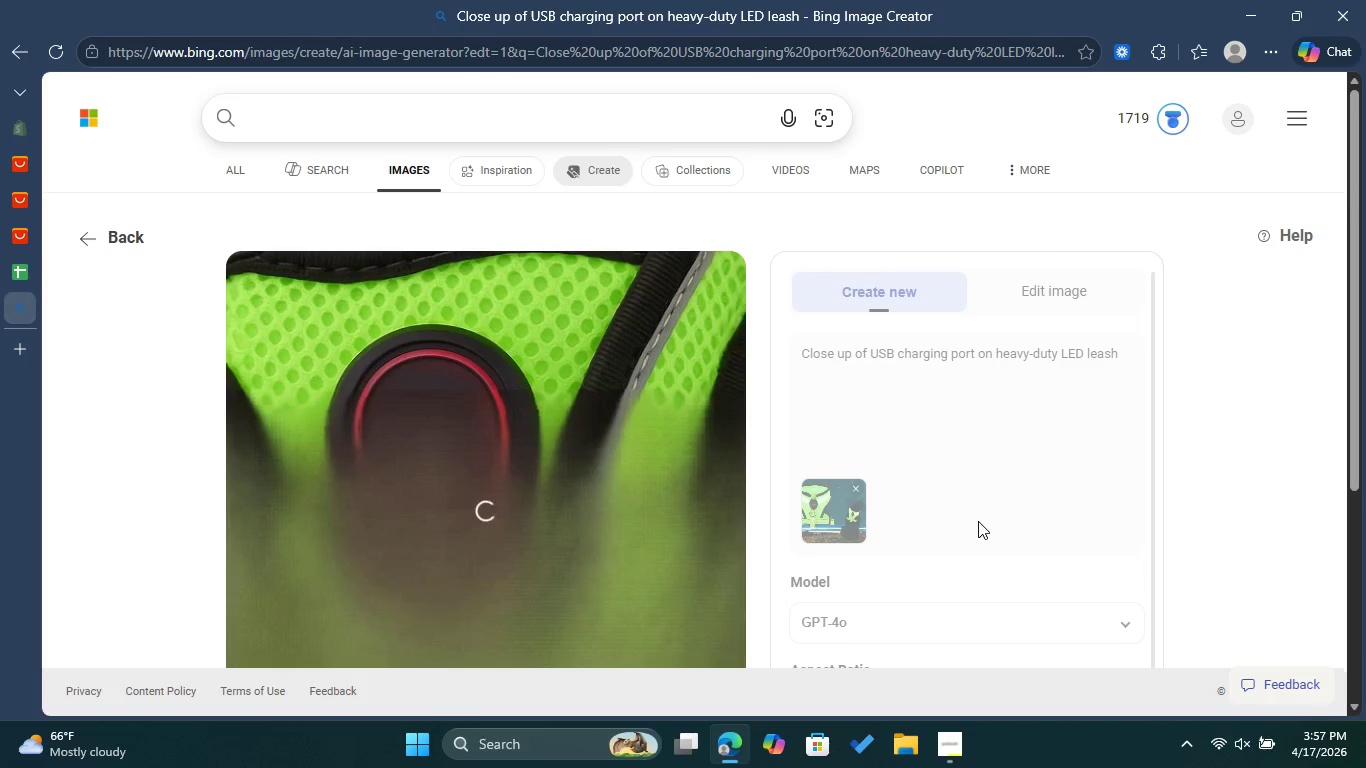 
scroll: coordinate [979, 506], scroll_direction: down, amount: 1.0
 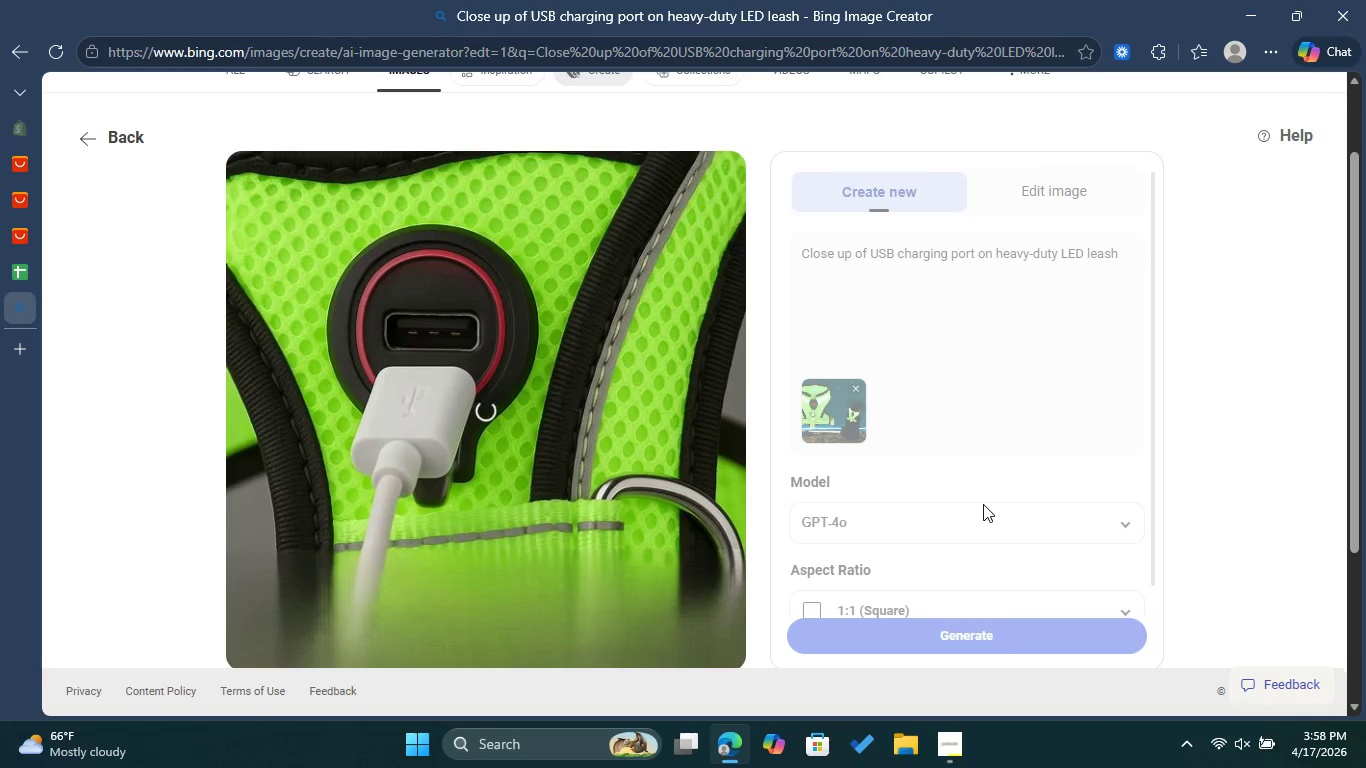 
wait(23.27)
 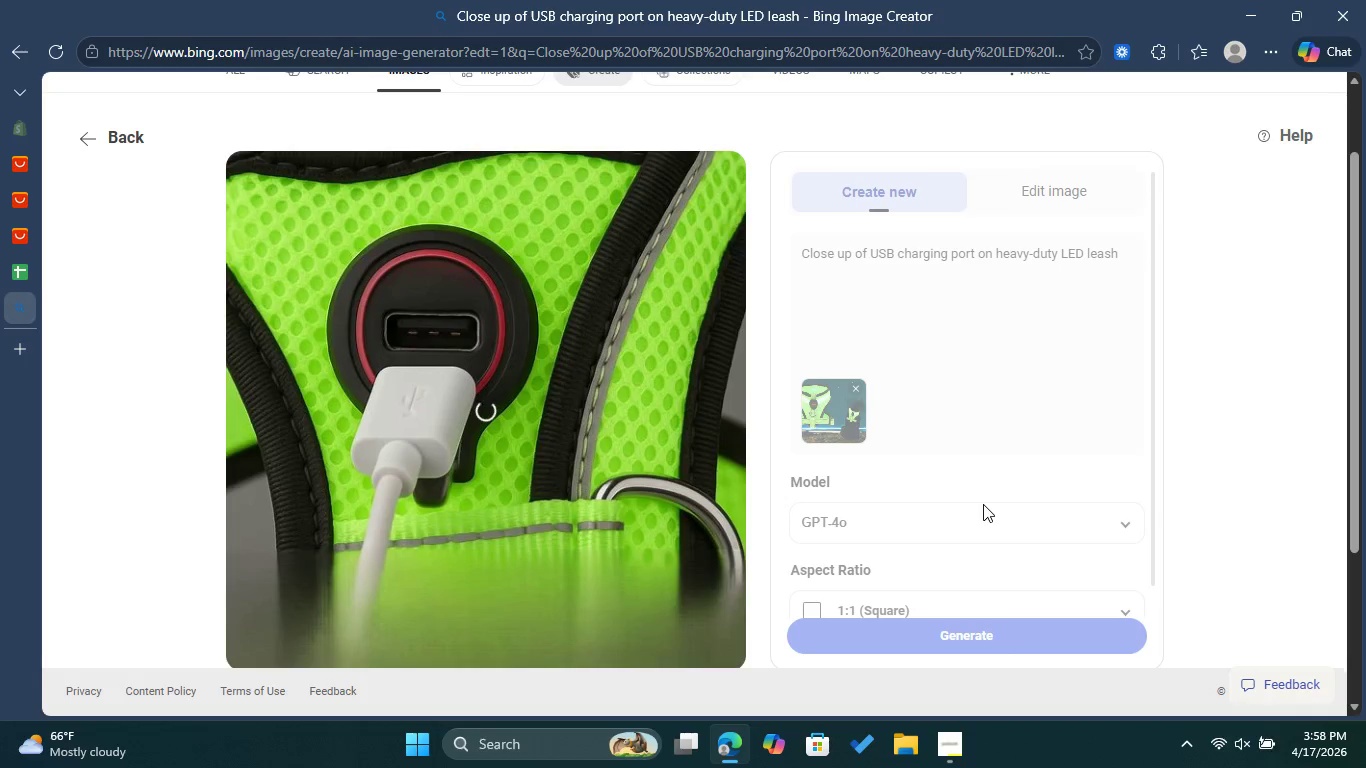 
scroll: coordinate [502, 341], scroll_direction: down, amount: 2.0
 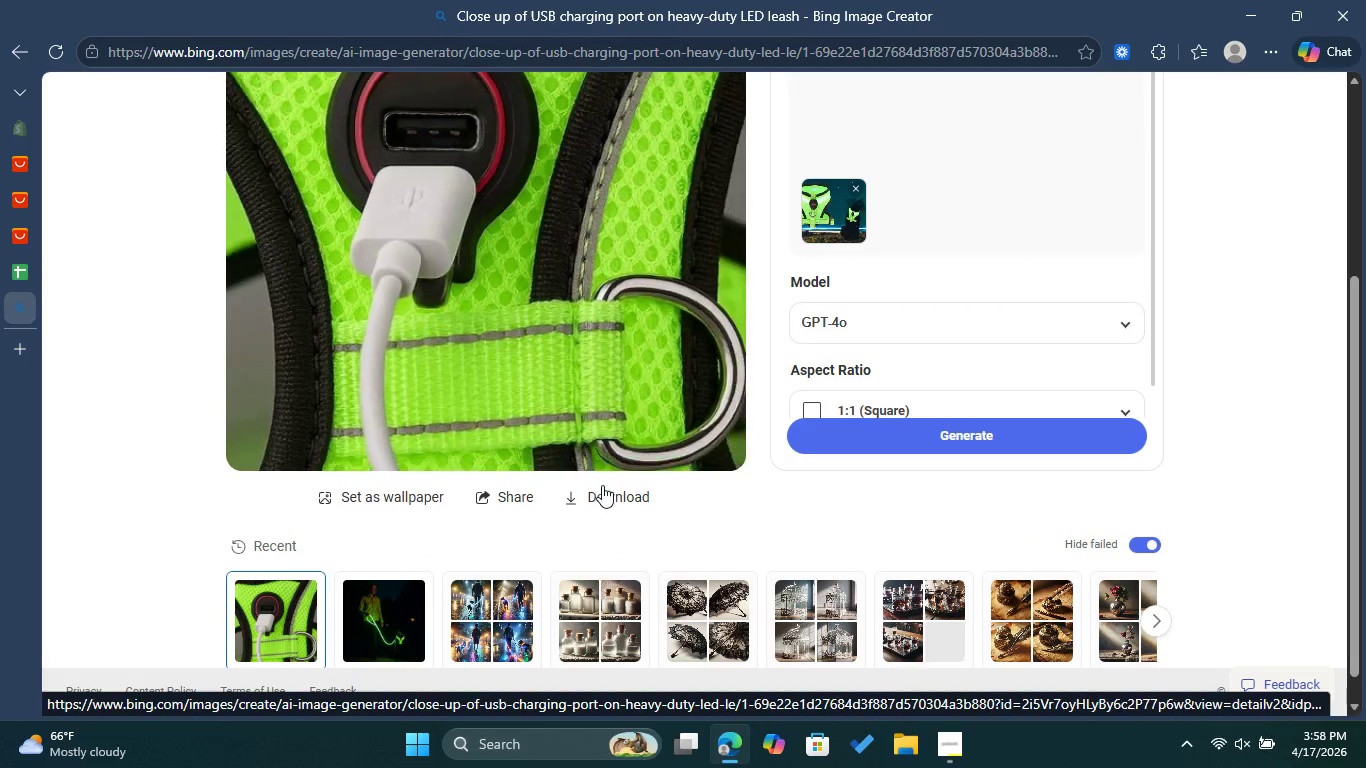 
left_click([606, 491])
 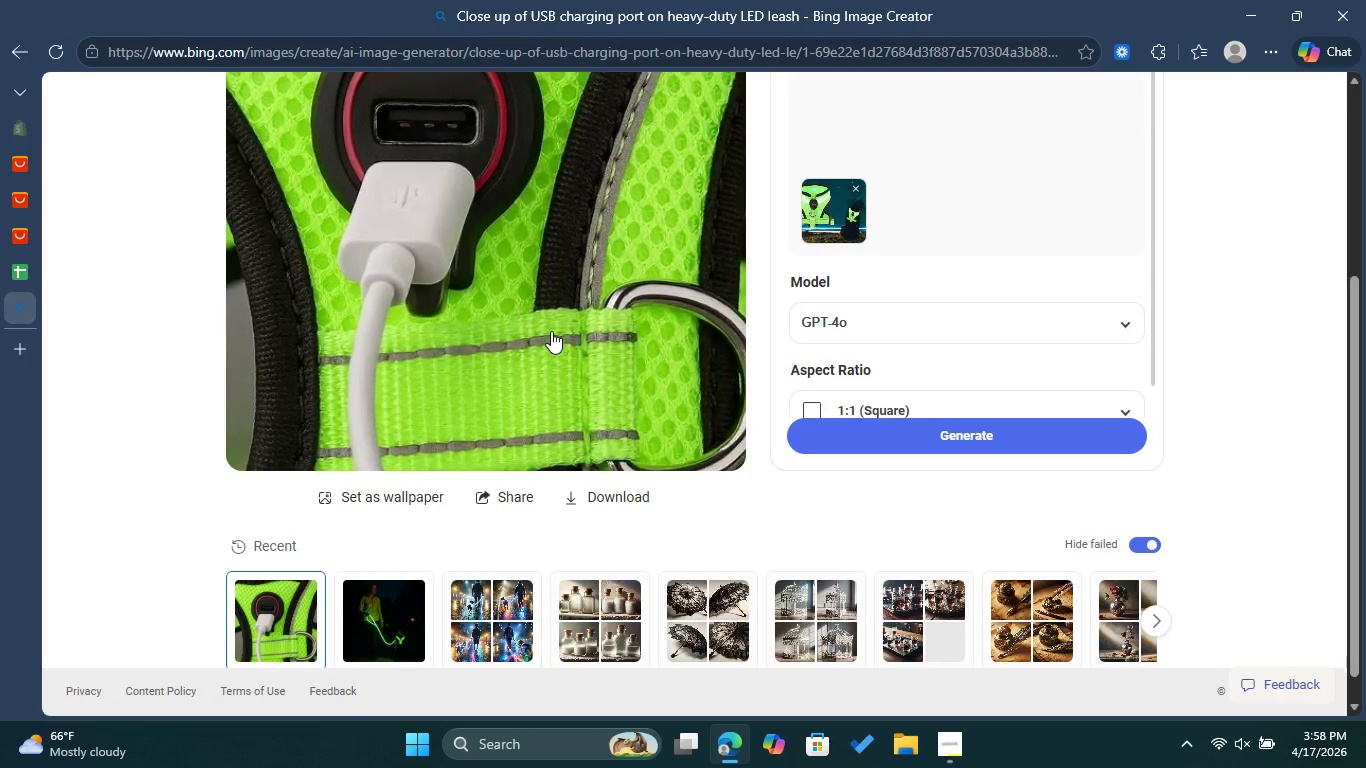 
scroll: coordinate [551, 330], scroll_direction: up, amount: 1.0
 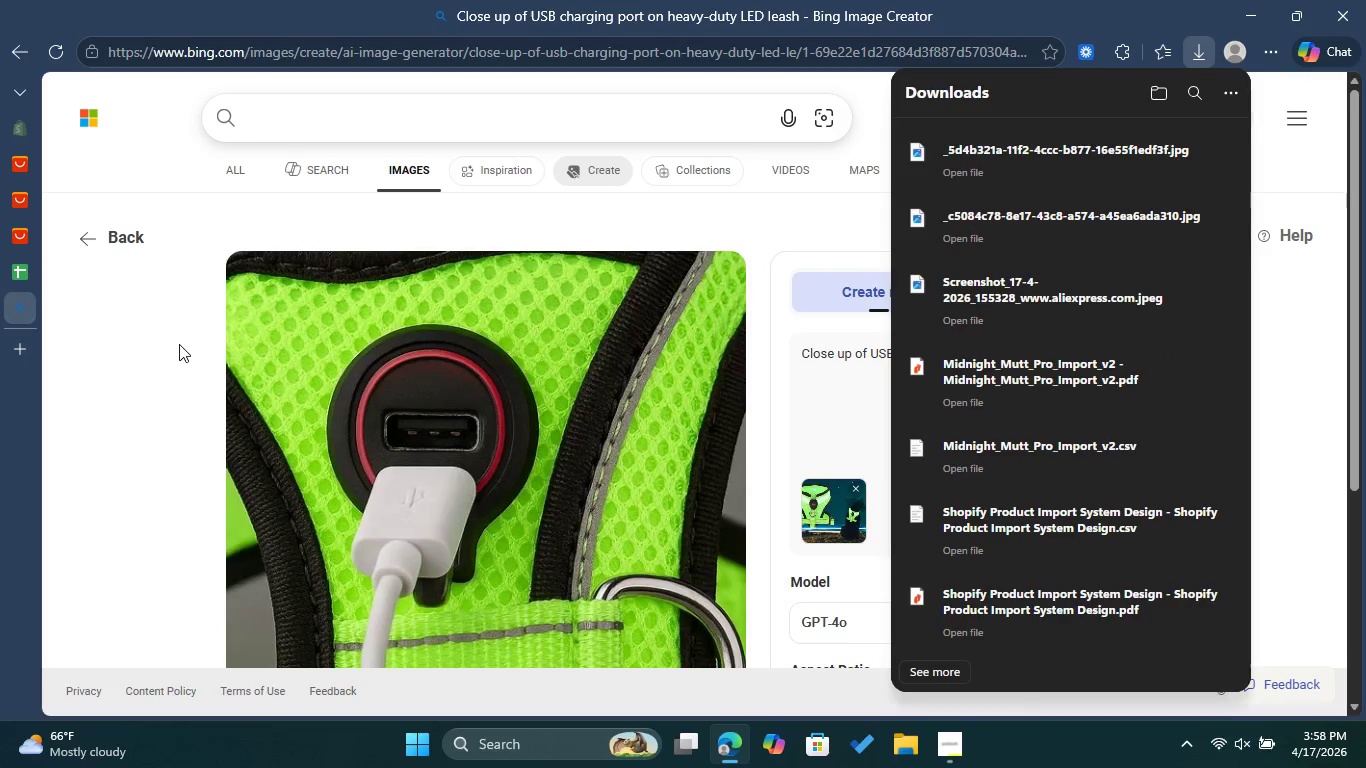 
mouse_move([64, 264])
 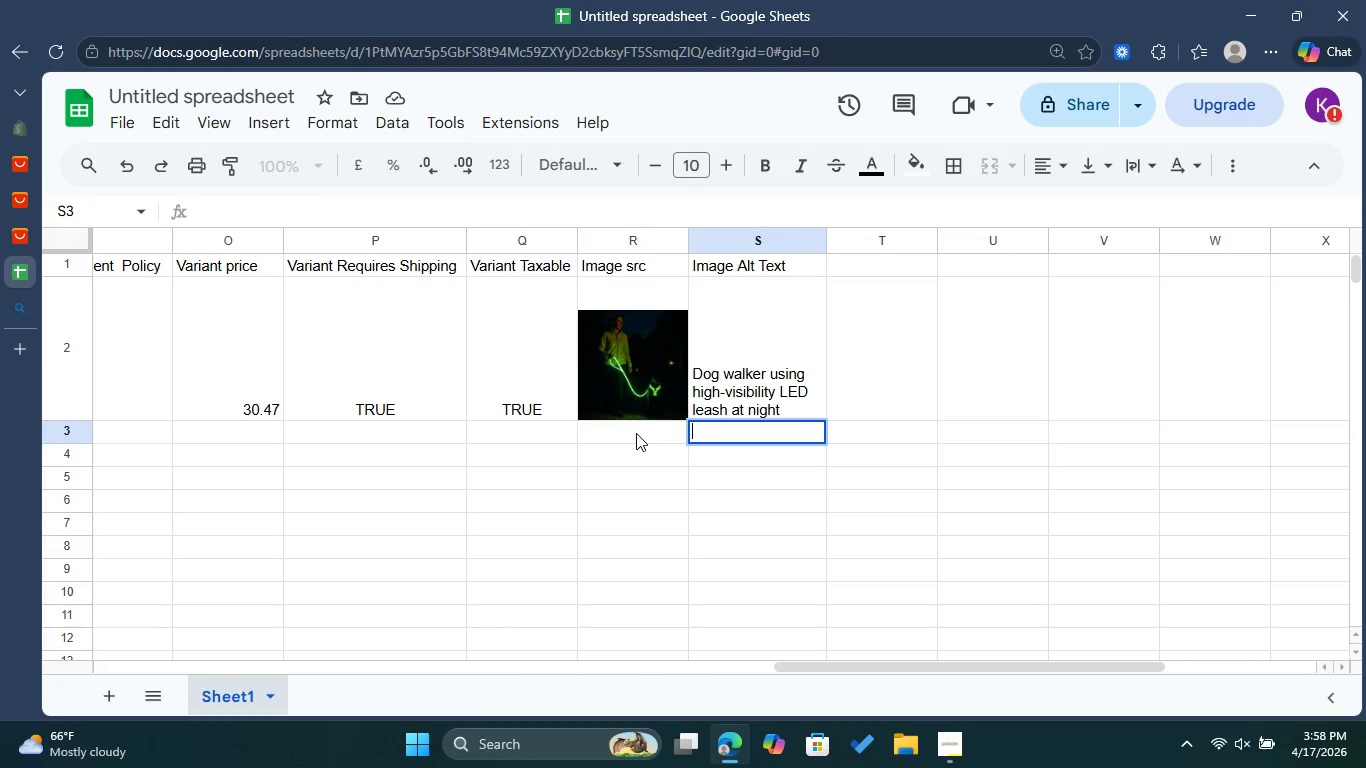 
left_click([632, 434])
 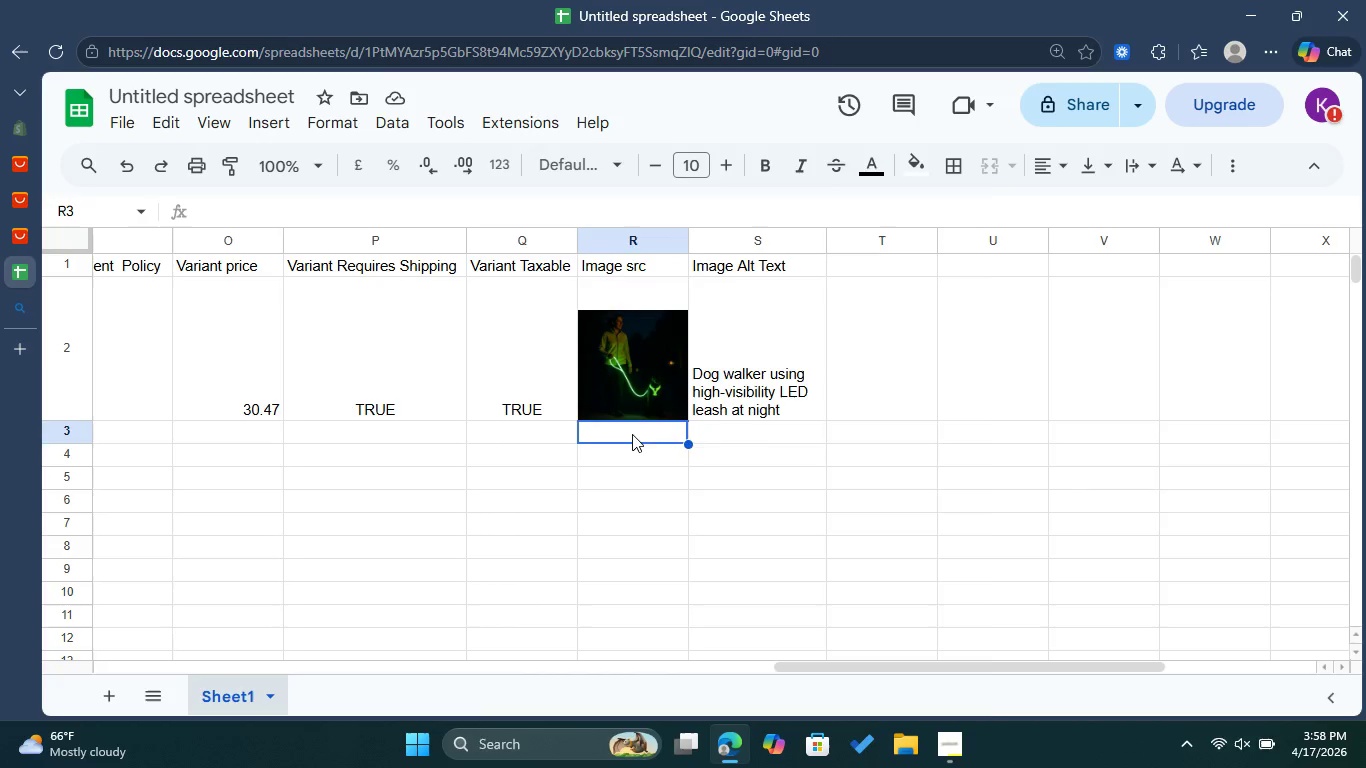 
right_click([632, 434])
 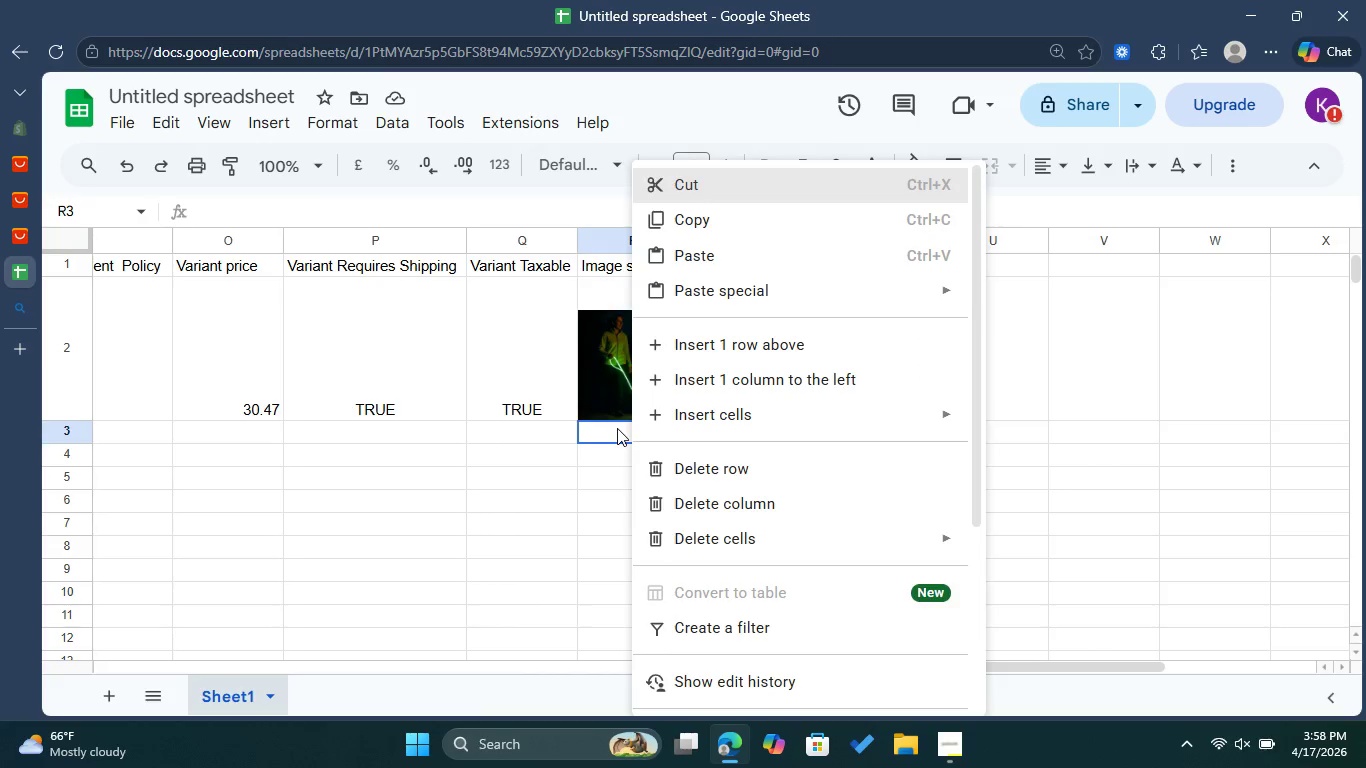 
double_click([617, 428])
 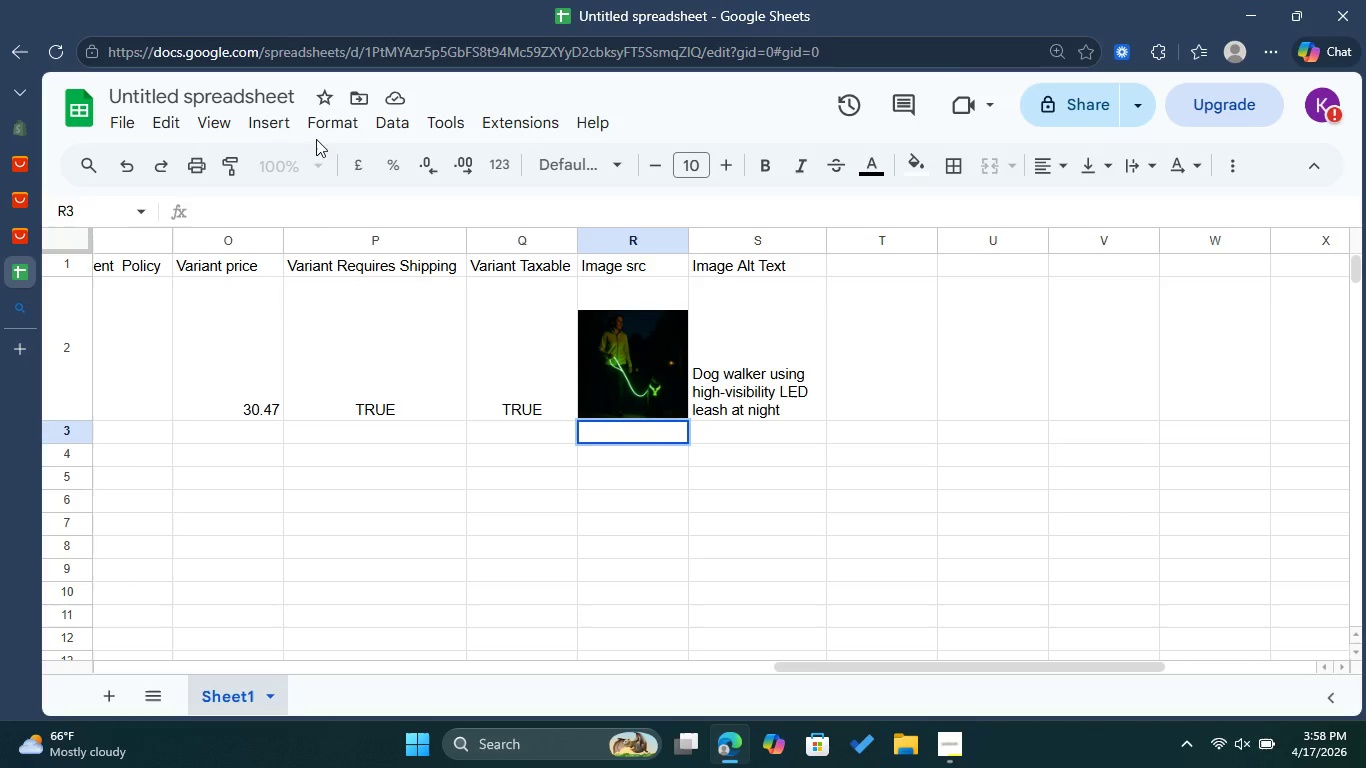 
left_click([256, 121])
 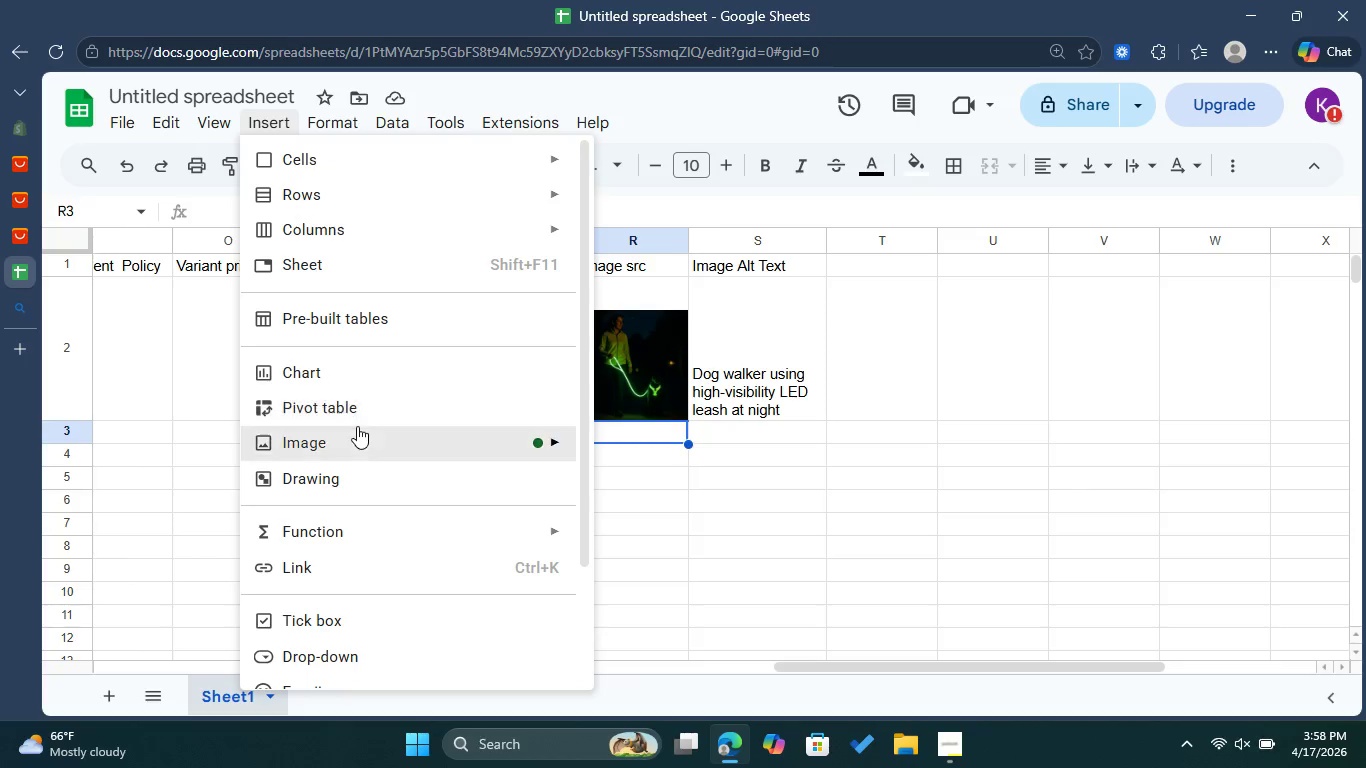 
left_click([358, 439])
 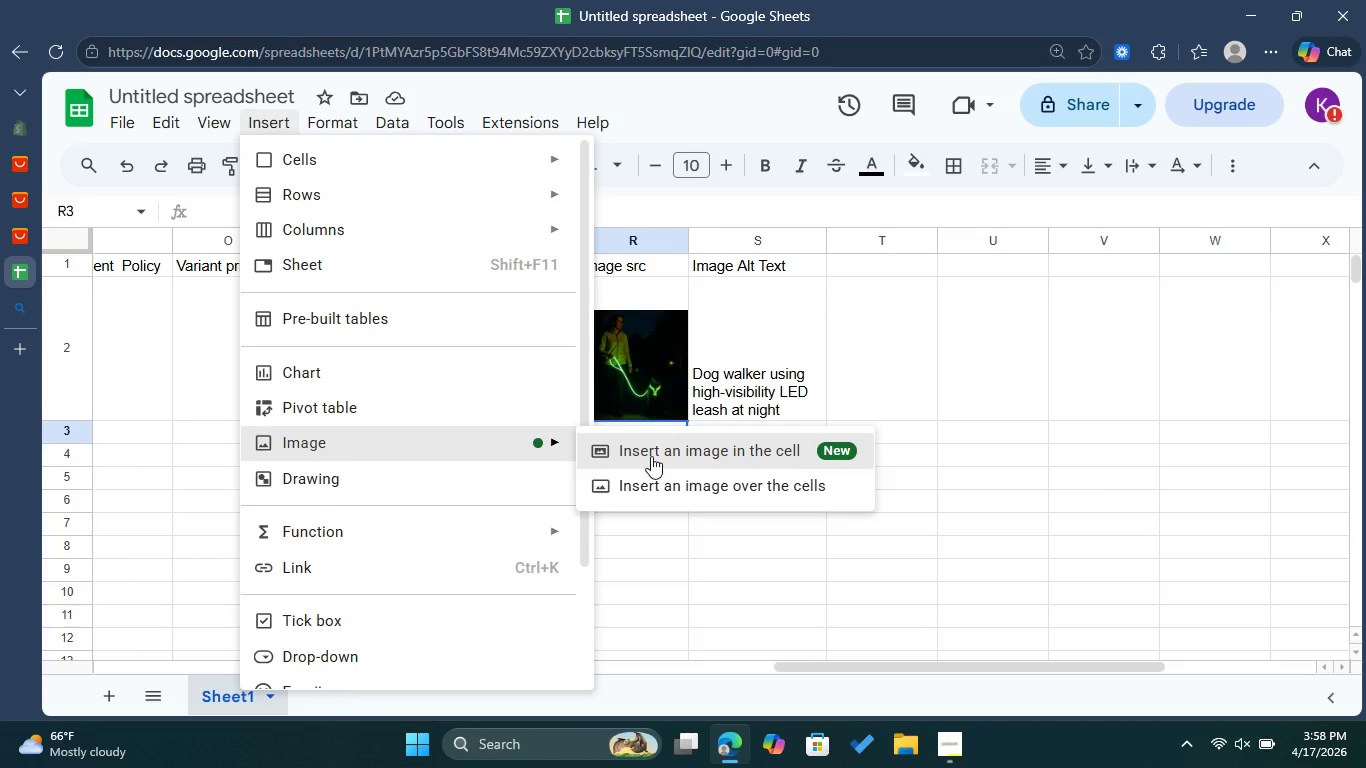 
left_click([651, 456])
 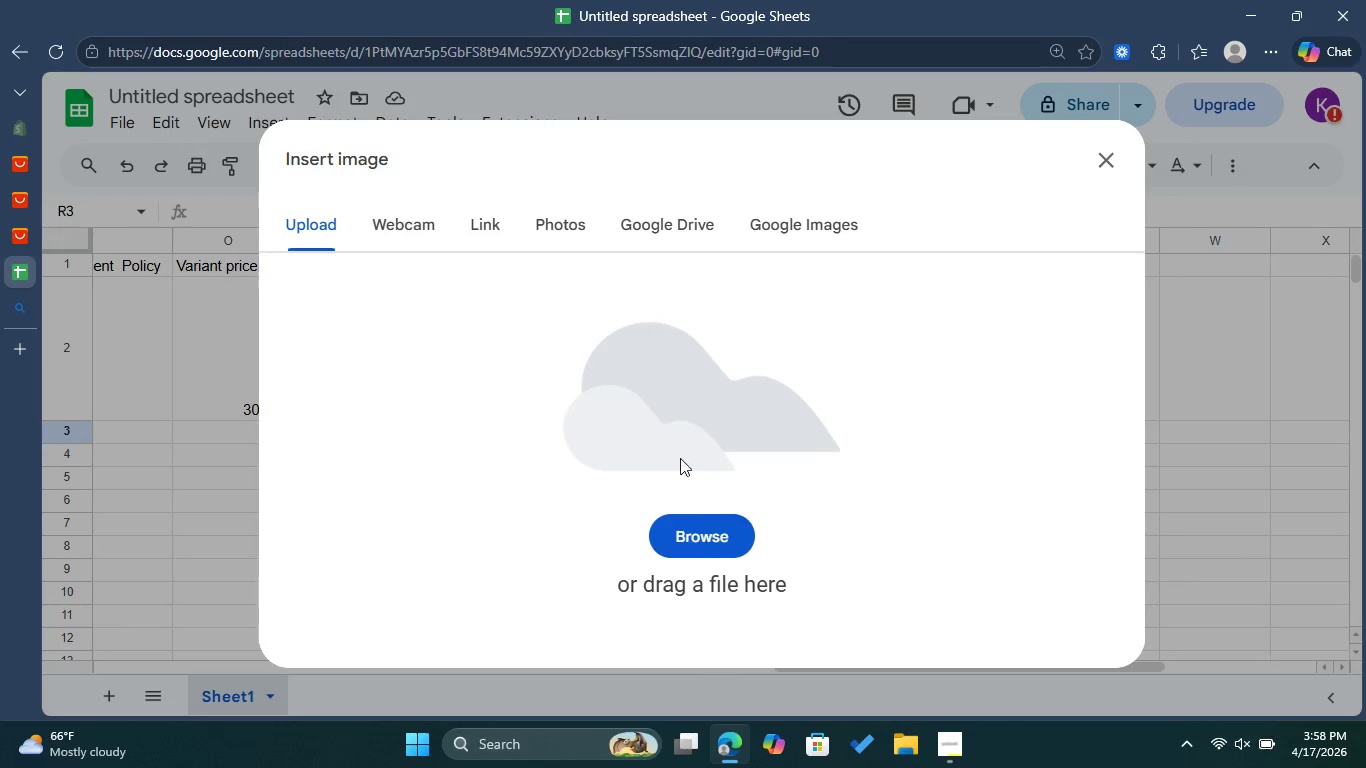 
left_click([694, 524])
 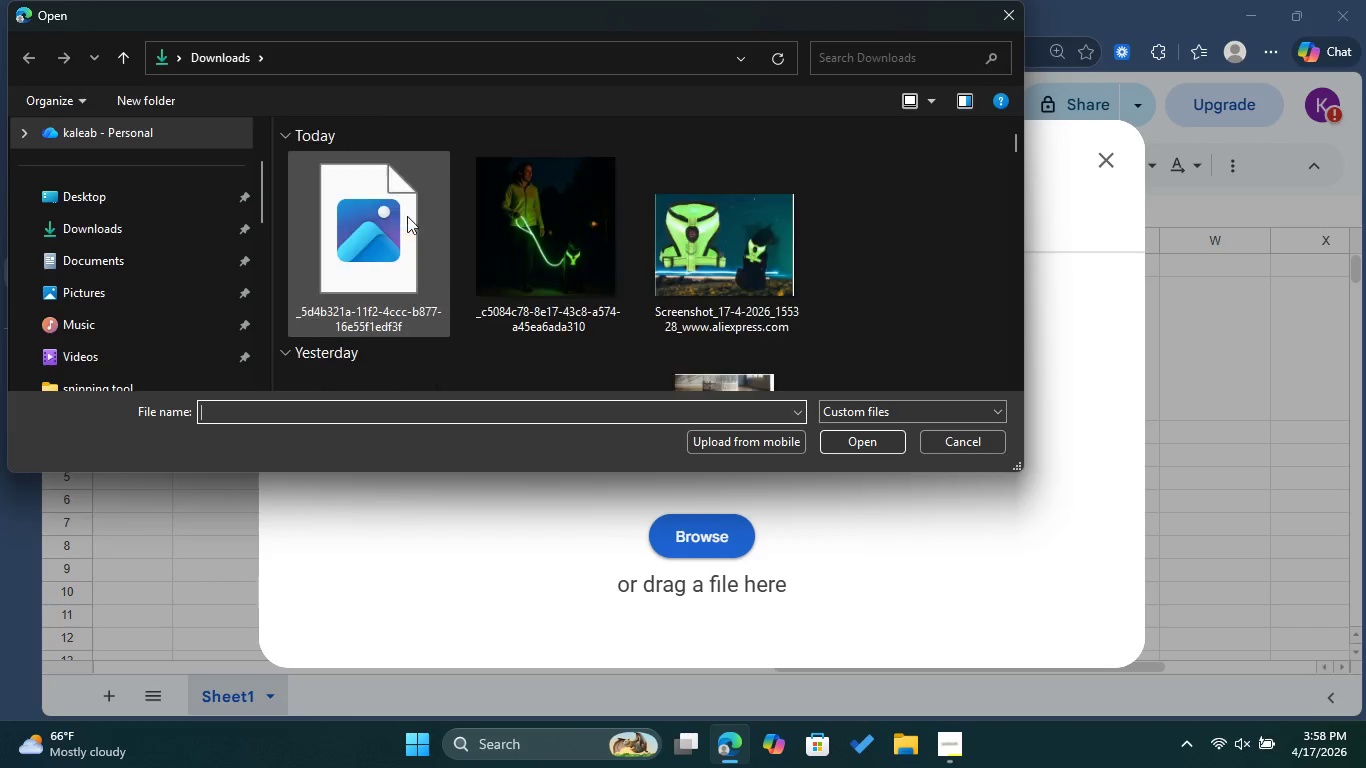 
left_click([394, 224])
 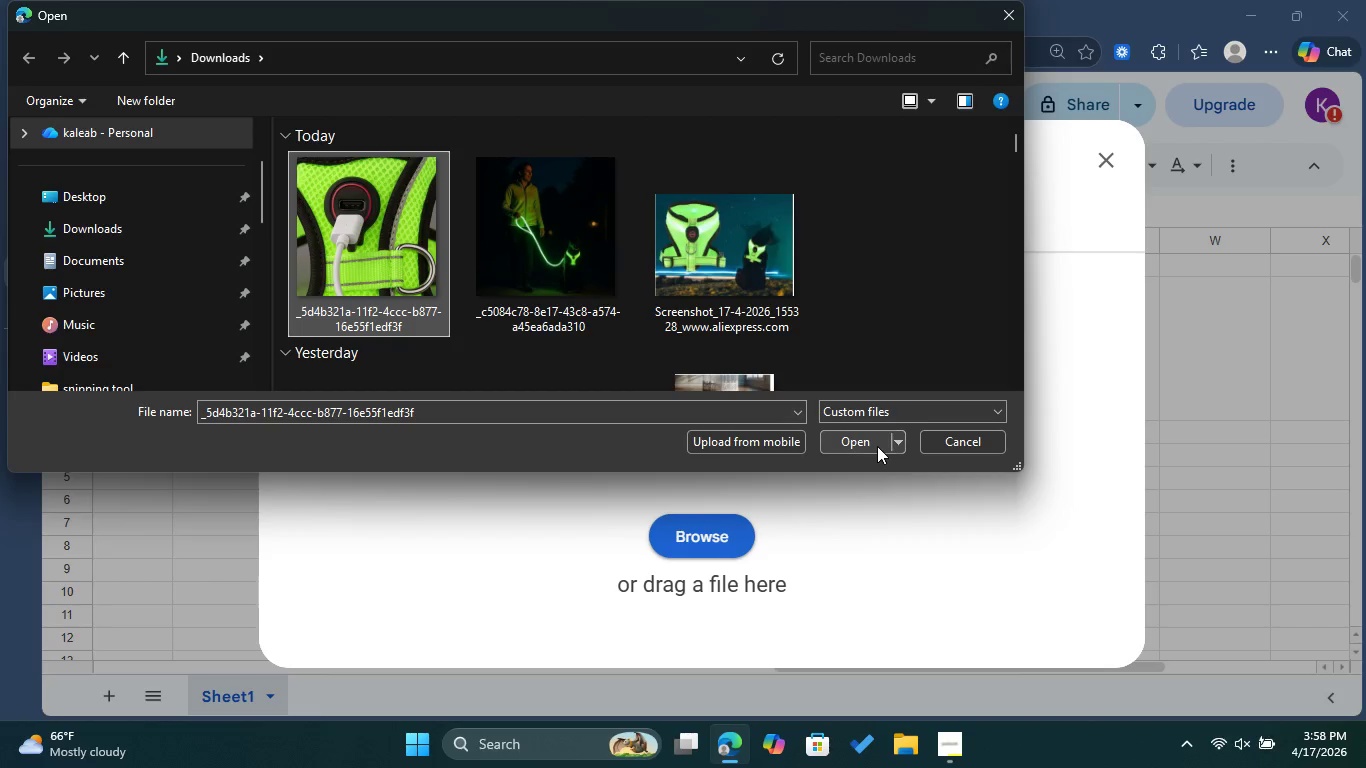 
left_click([873, 446])
 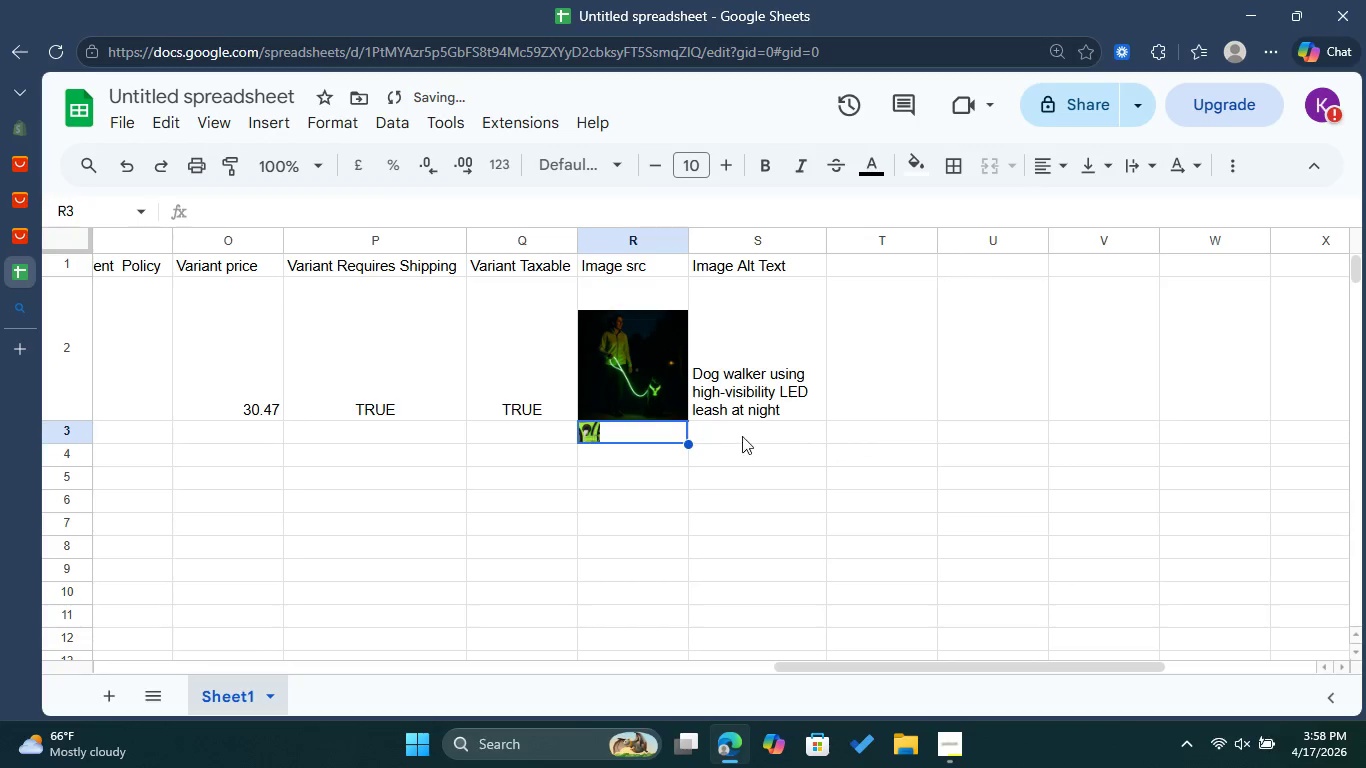 
wait(6.75)
 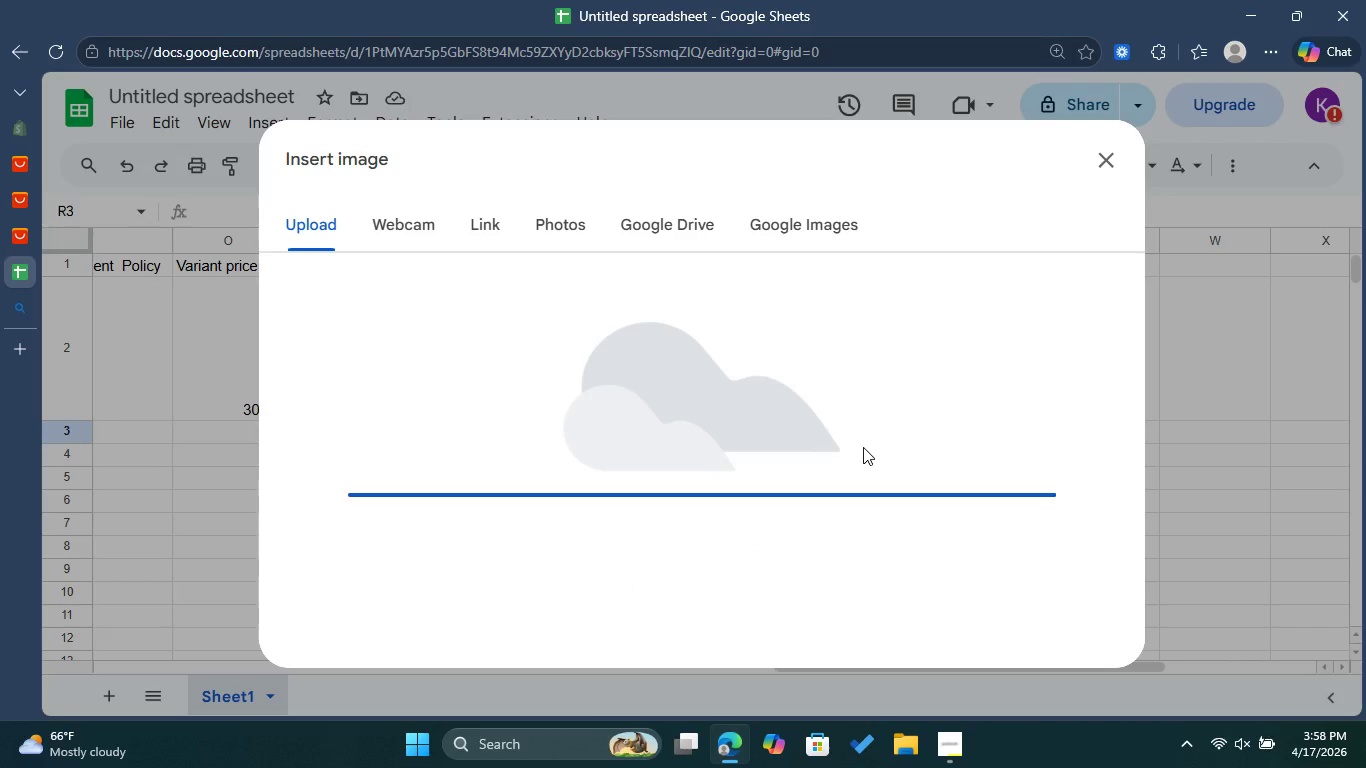 
double_click([732, 432])
 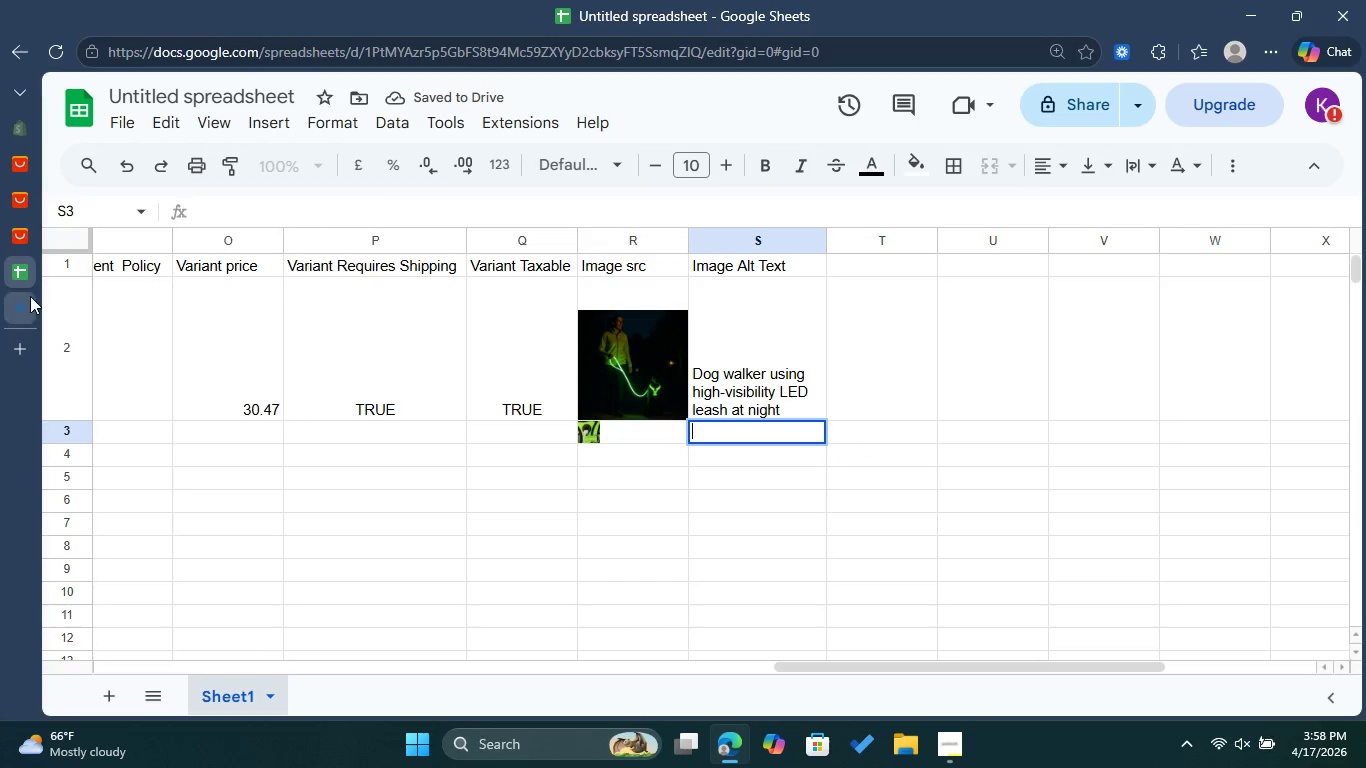 
left_click([31, 305])
 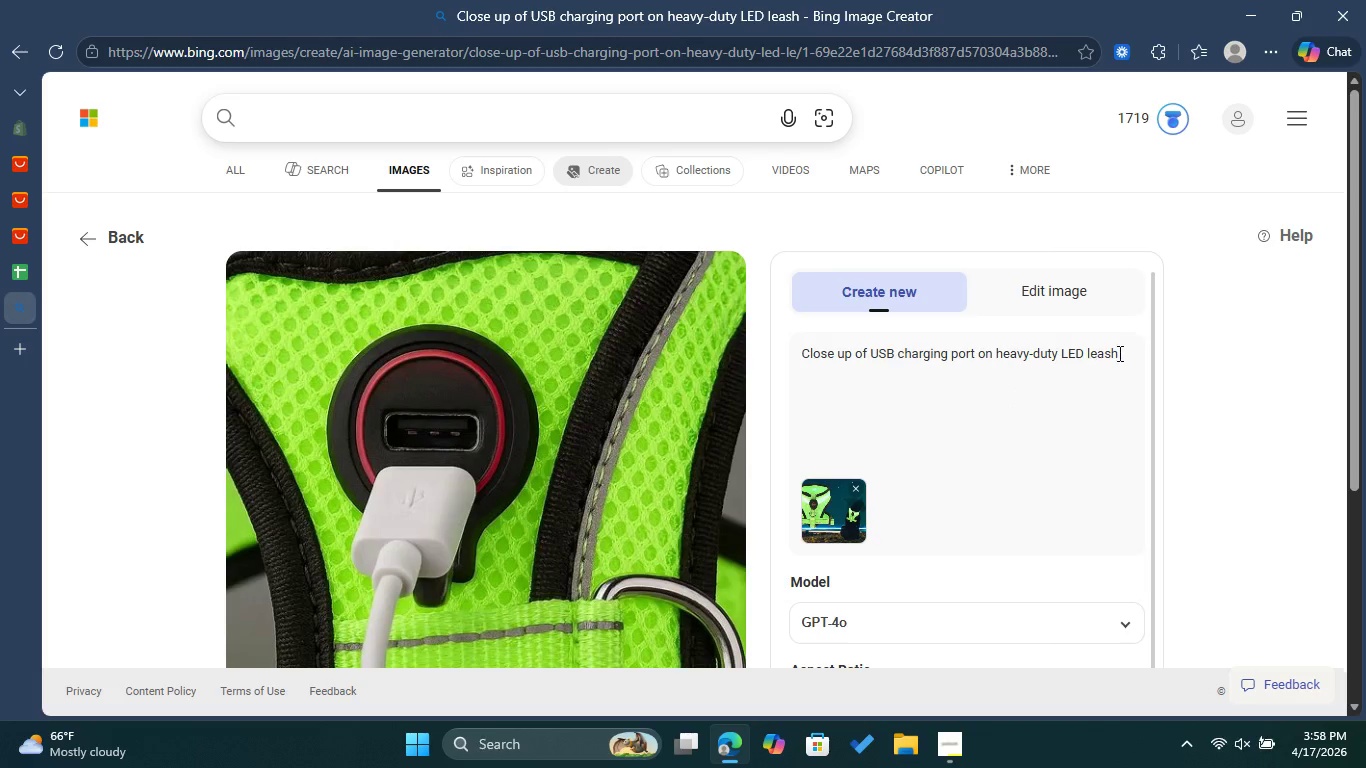 
left_click_drag(start_coordinate=[1119, 351], to_coordinate=[793, 347])
 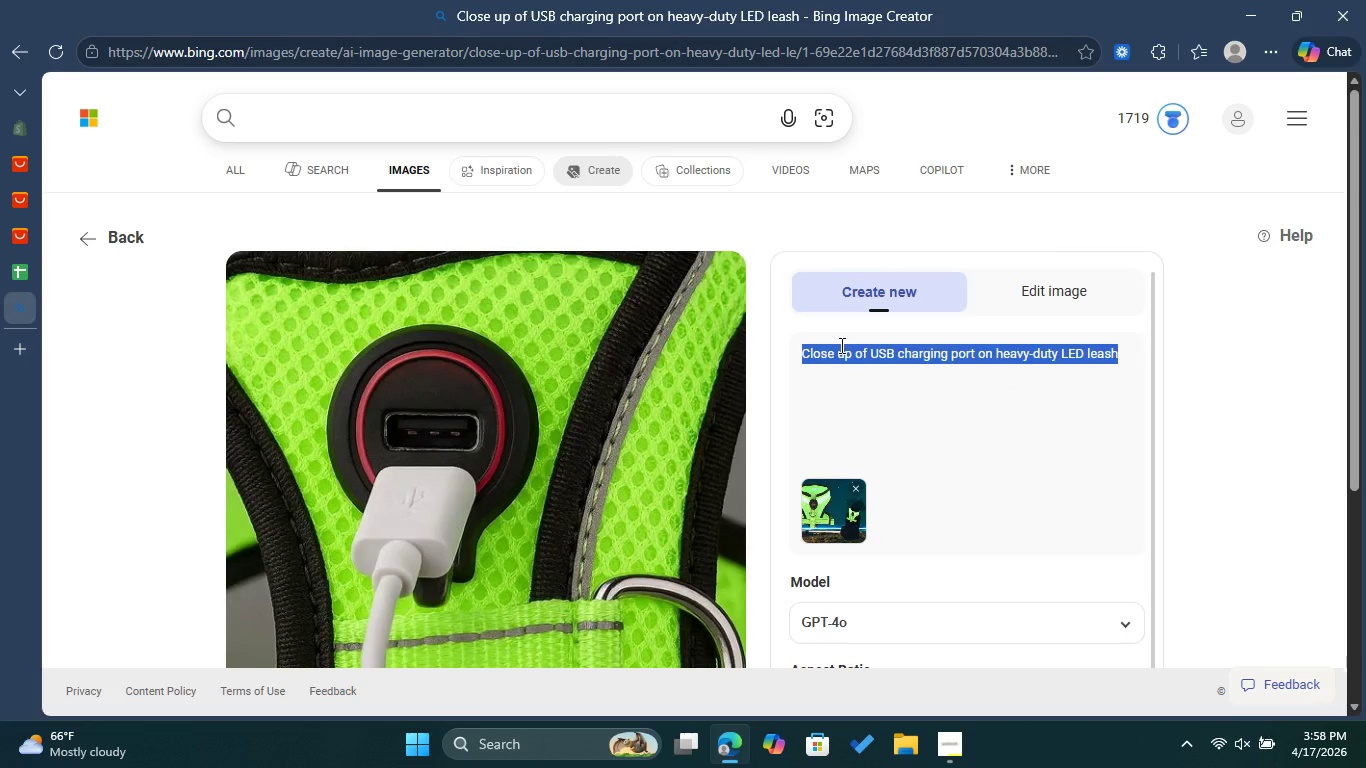 
right_click([840, 345])
 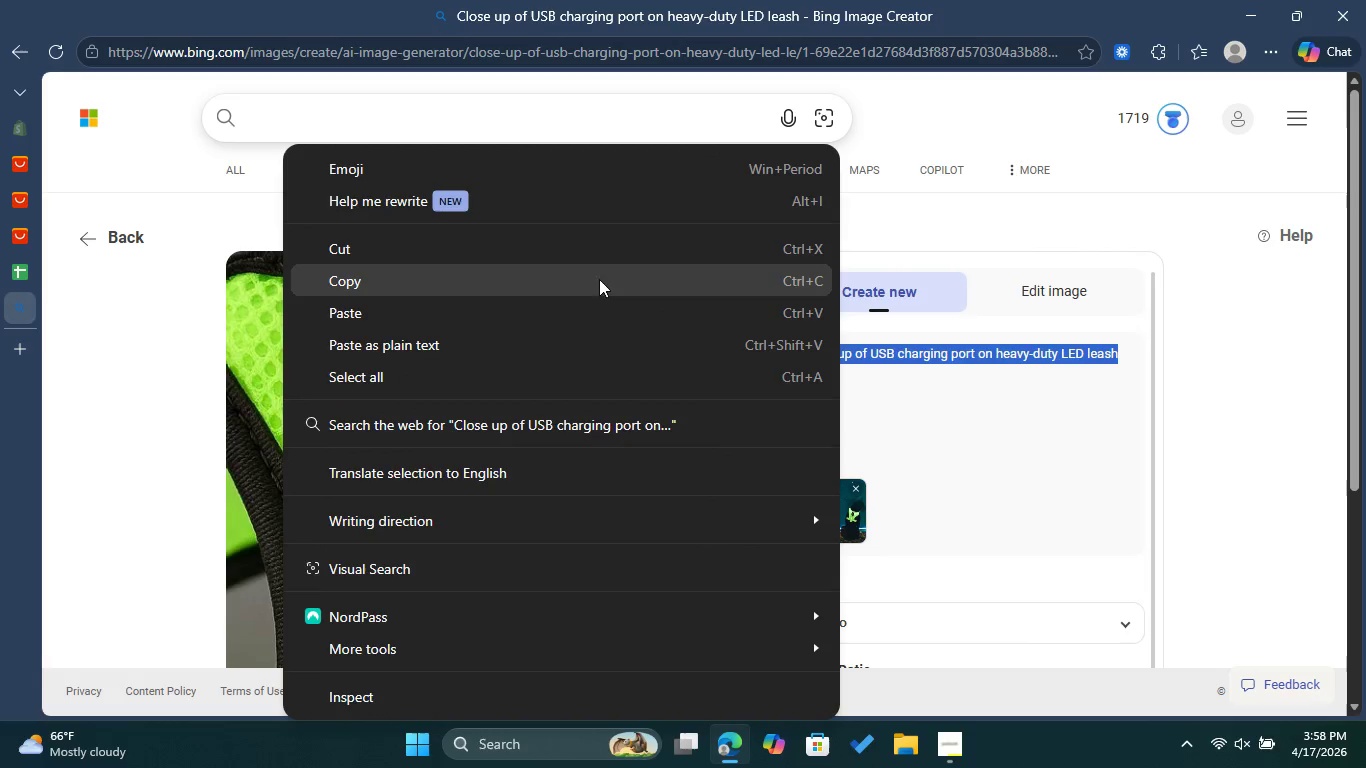 
left_click([593, 275])
 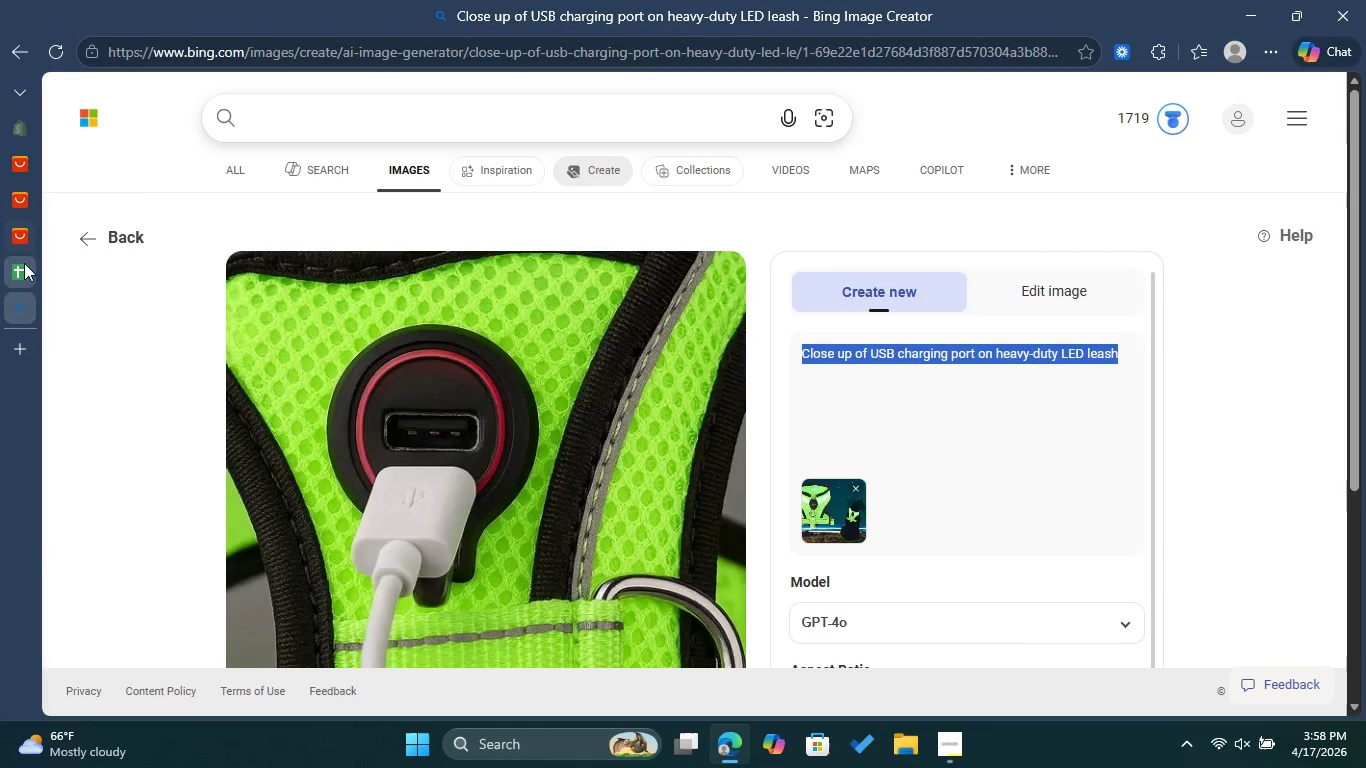 
left_click([26, 265])
 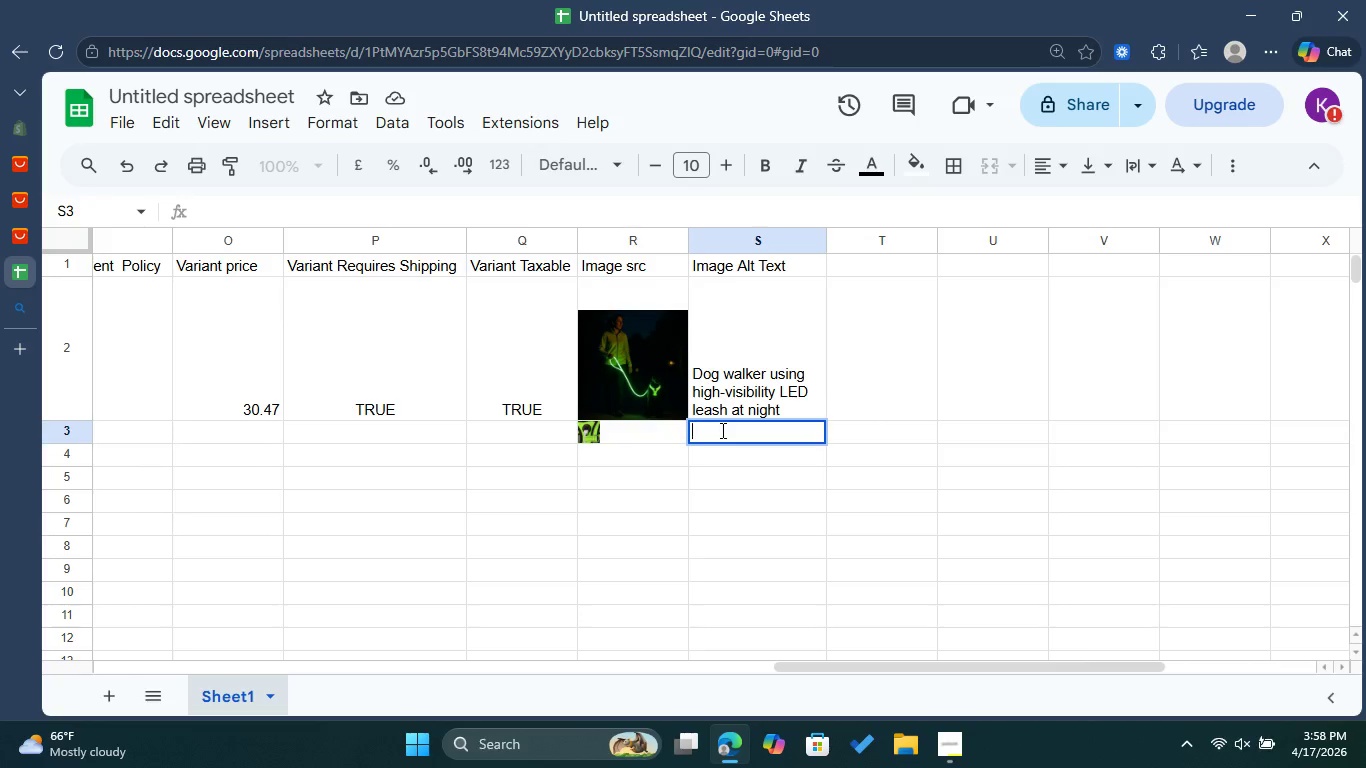 
key(Control+ControlLeft)
 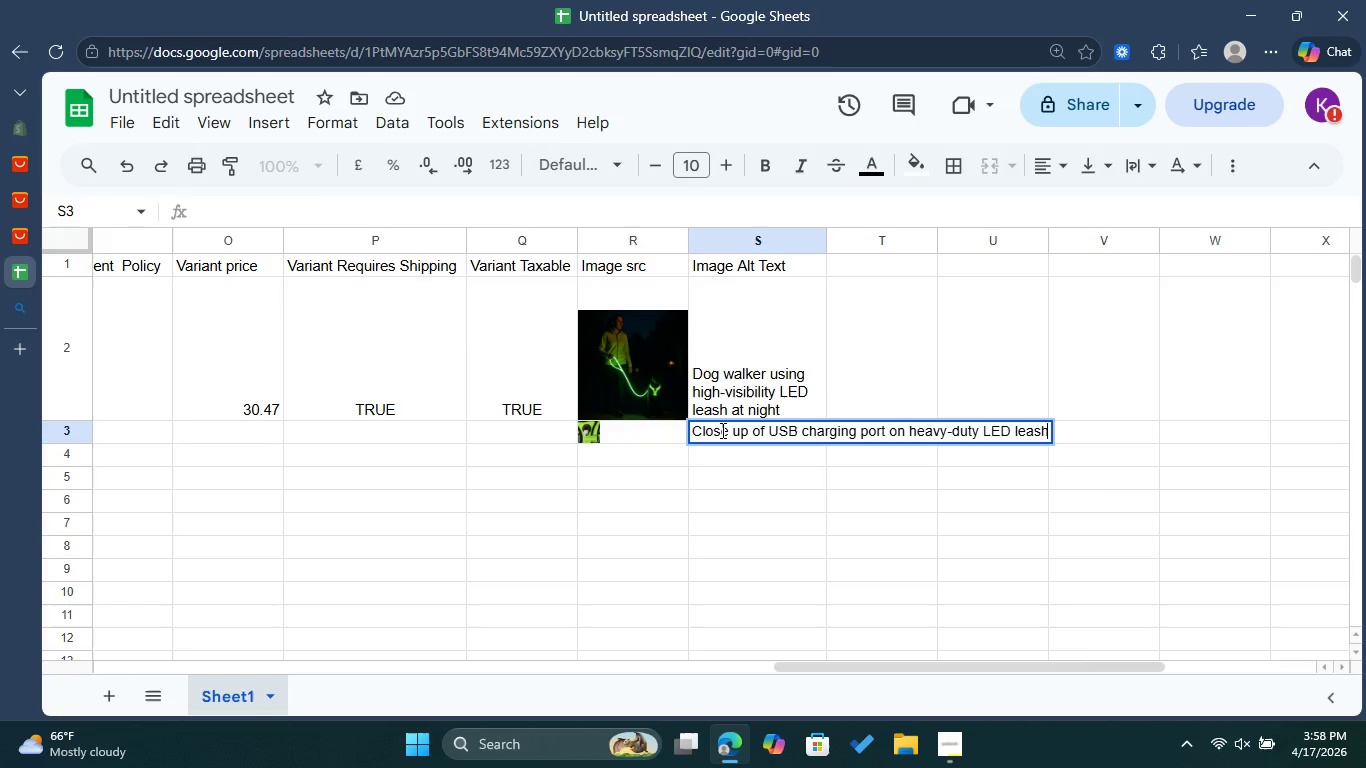 
key(Control+V)
 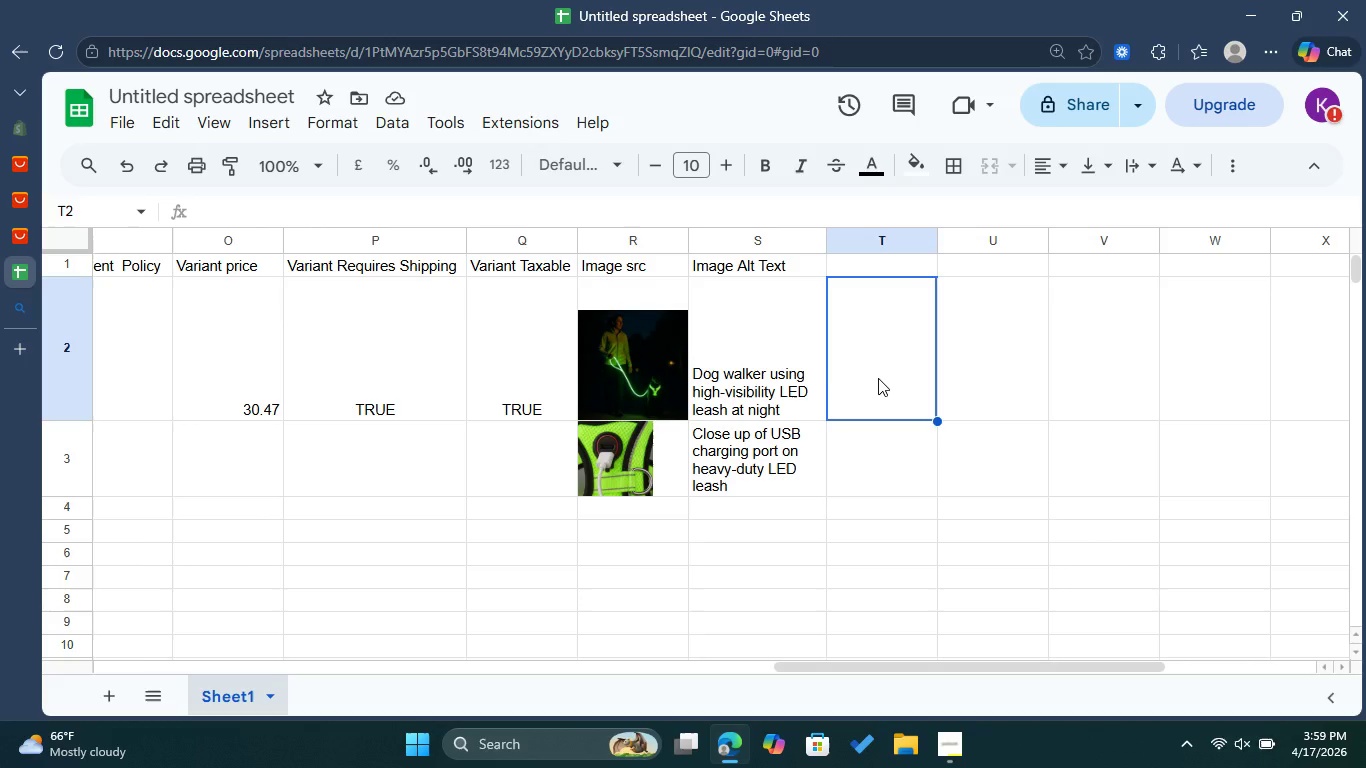 
wait(43.95)
 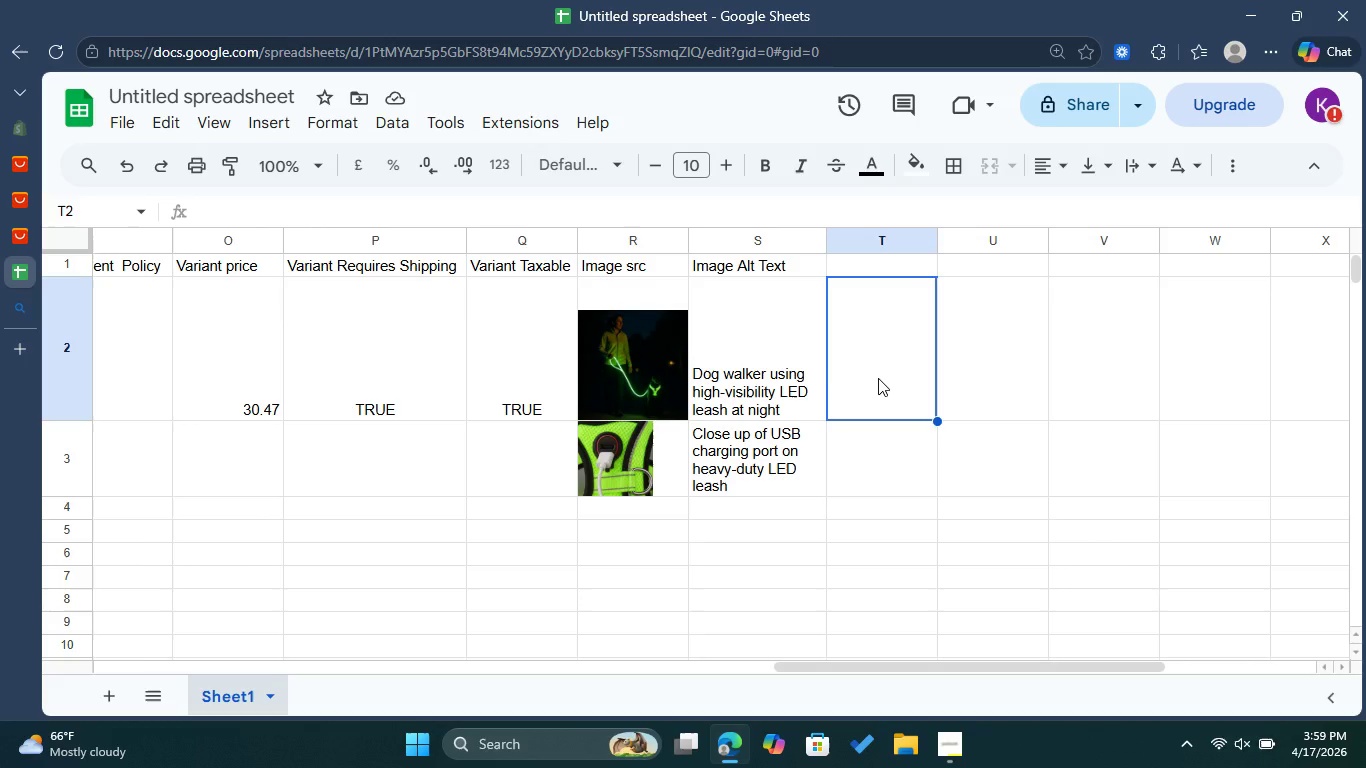 
double_click([892, 259])
 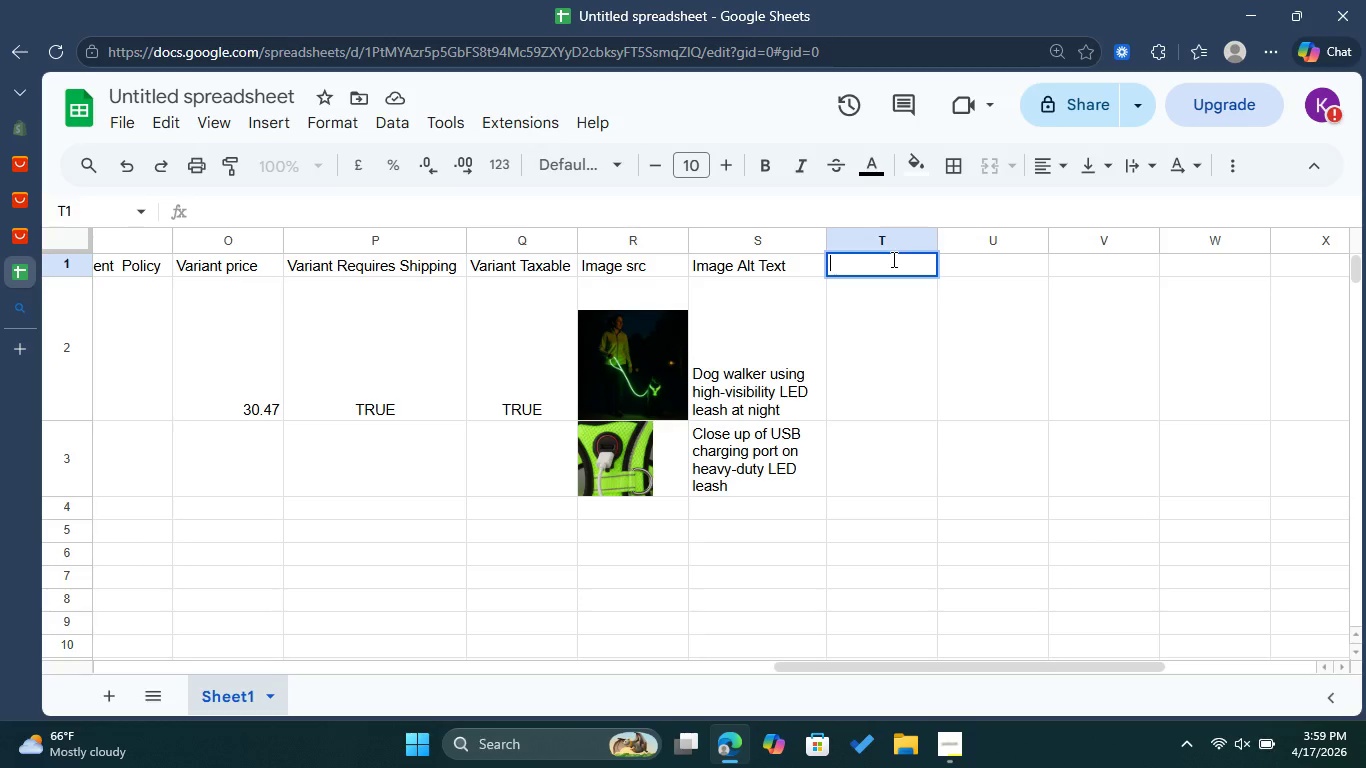 
type(SEO Title)
 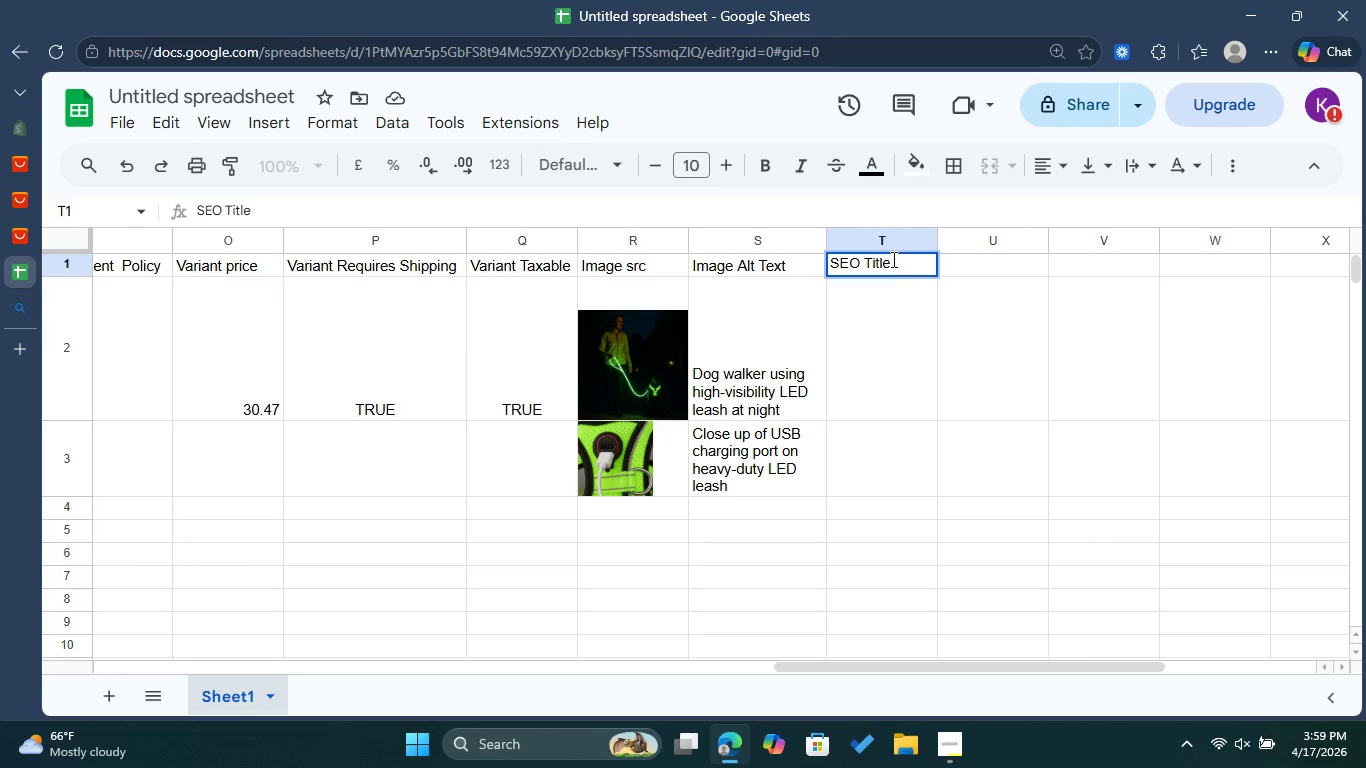 
double_click([906, 355])
 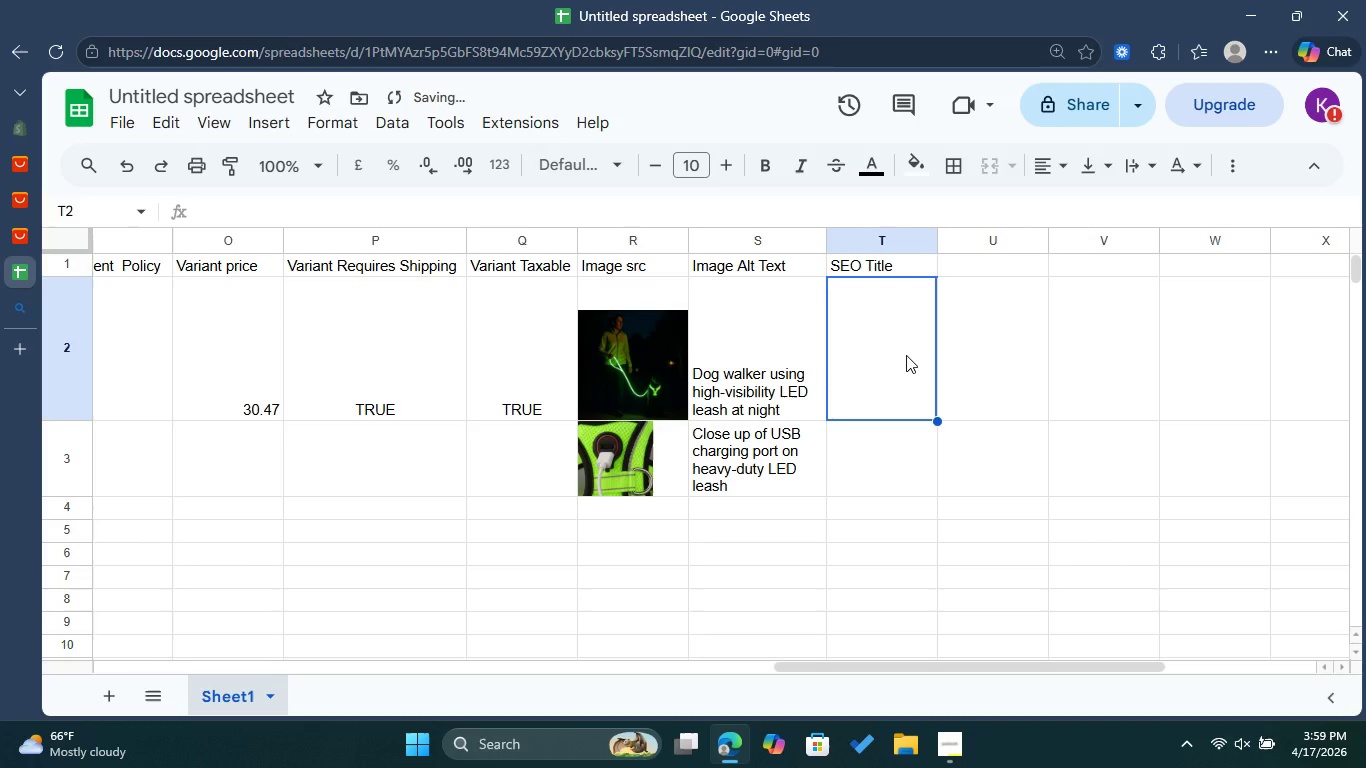 
triple_click([906, 355])
 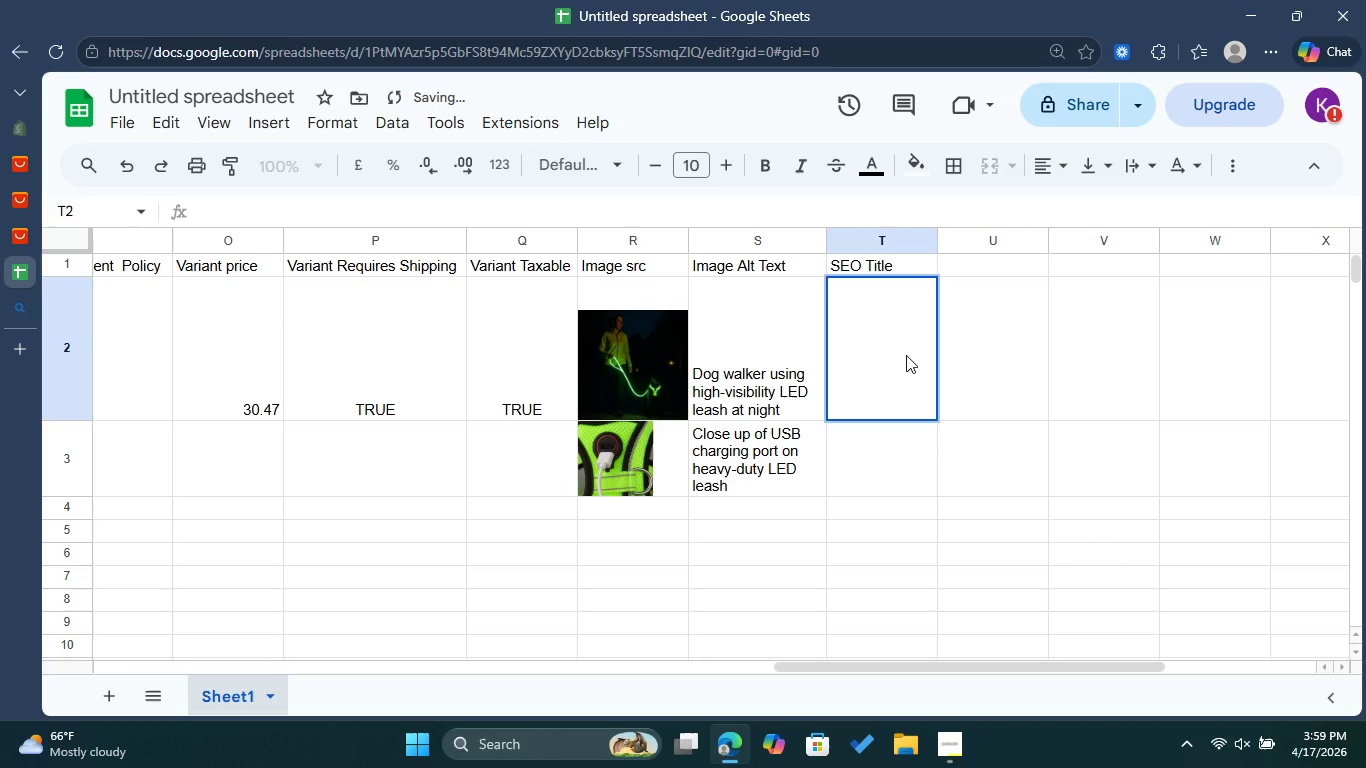 
type(Ultra )
key(Backspace)
type(-Bright USB Rechargeable LED Leash |Mid)
 